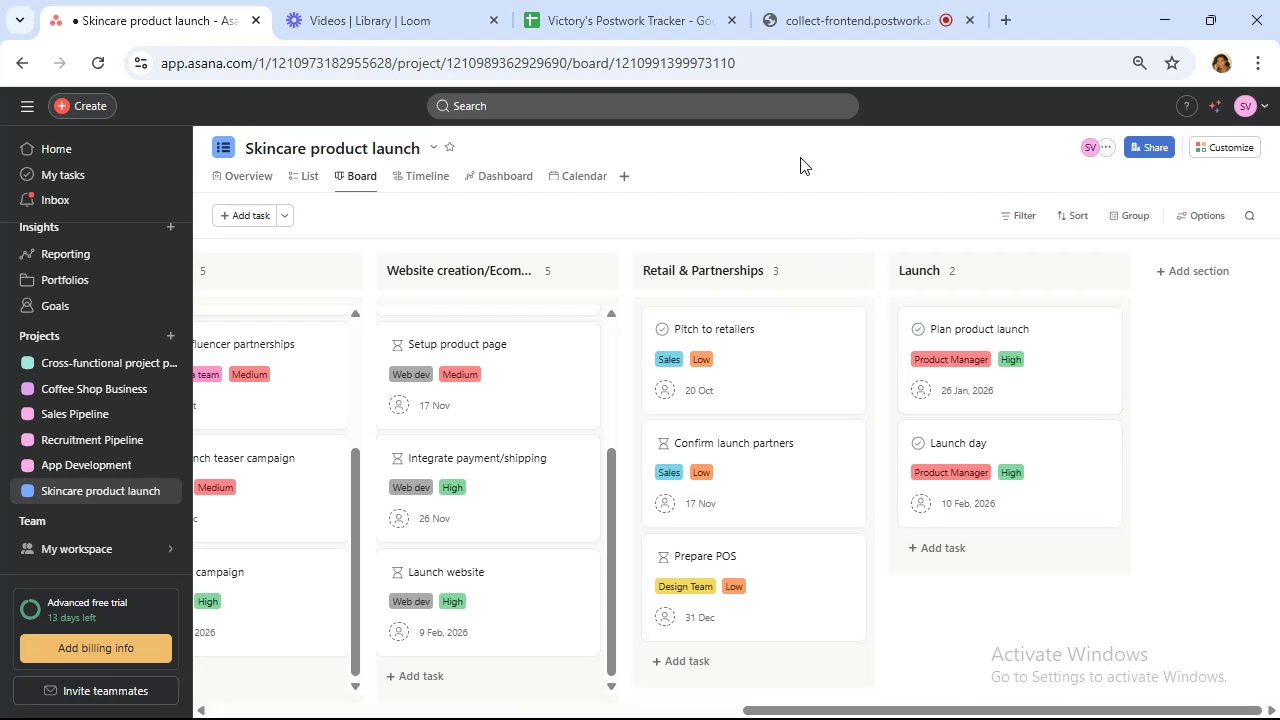 
left_click([1205, 155])
 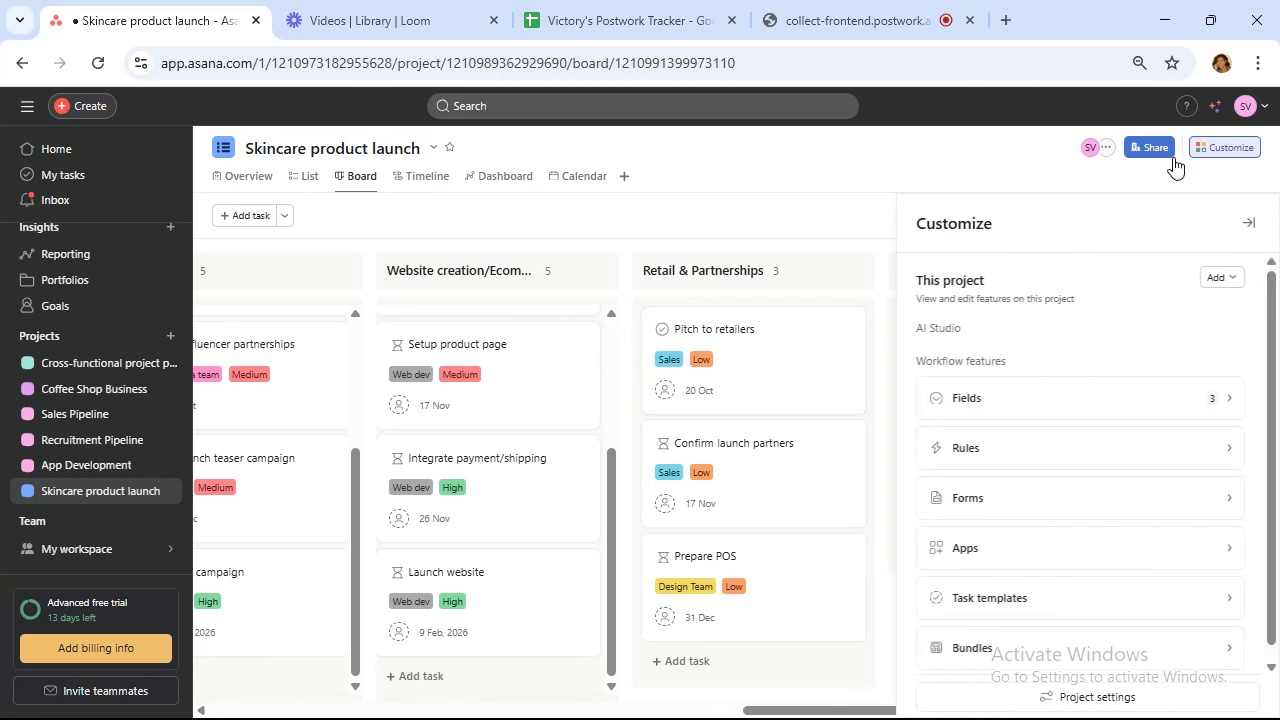 
left_click([1110, 457])
 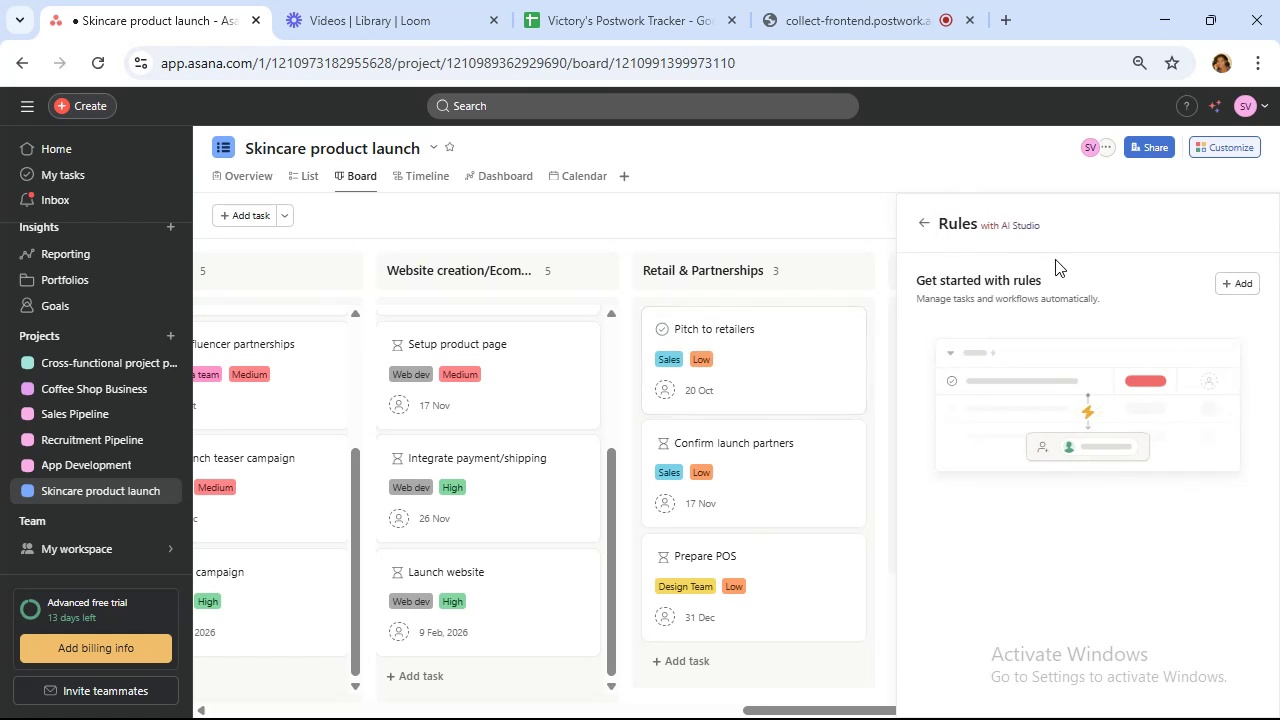 
wait(6.53)
 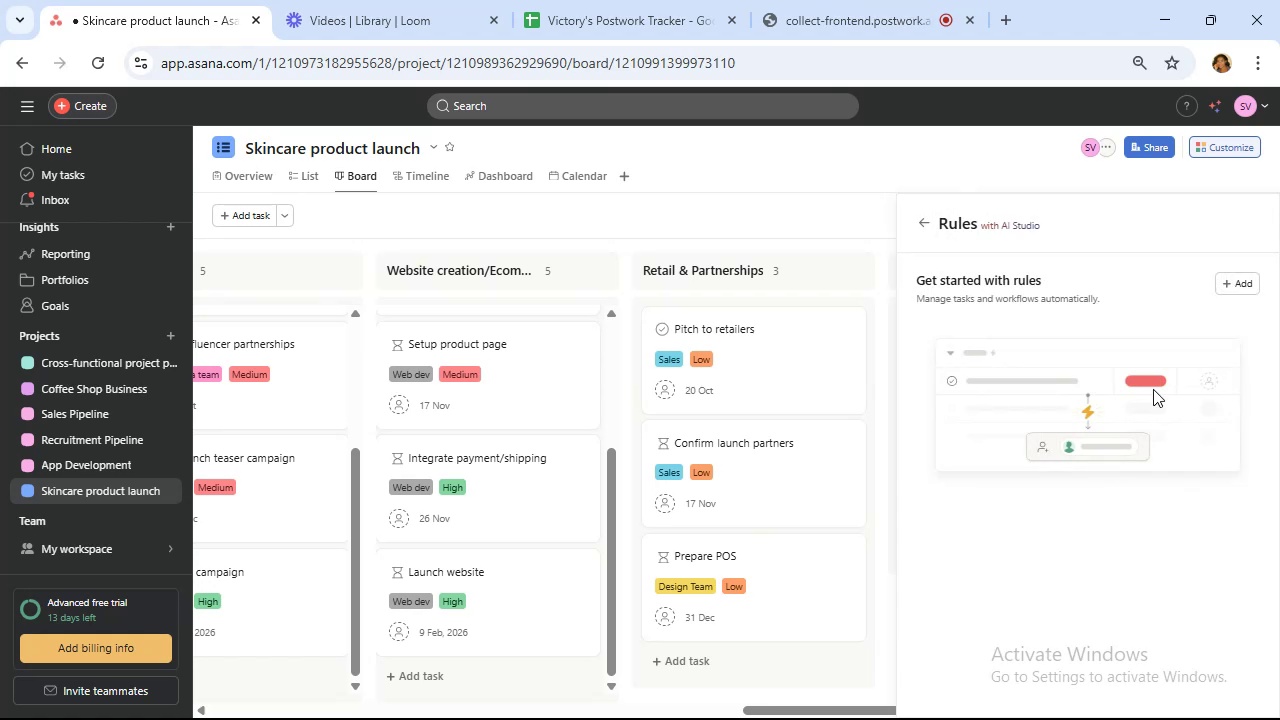 
mouse_move([948, 224])
 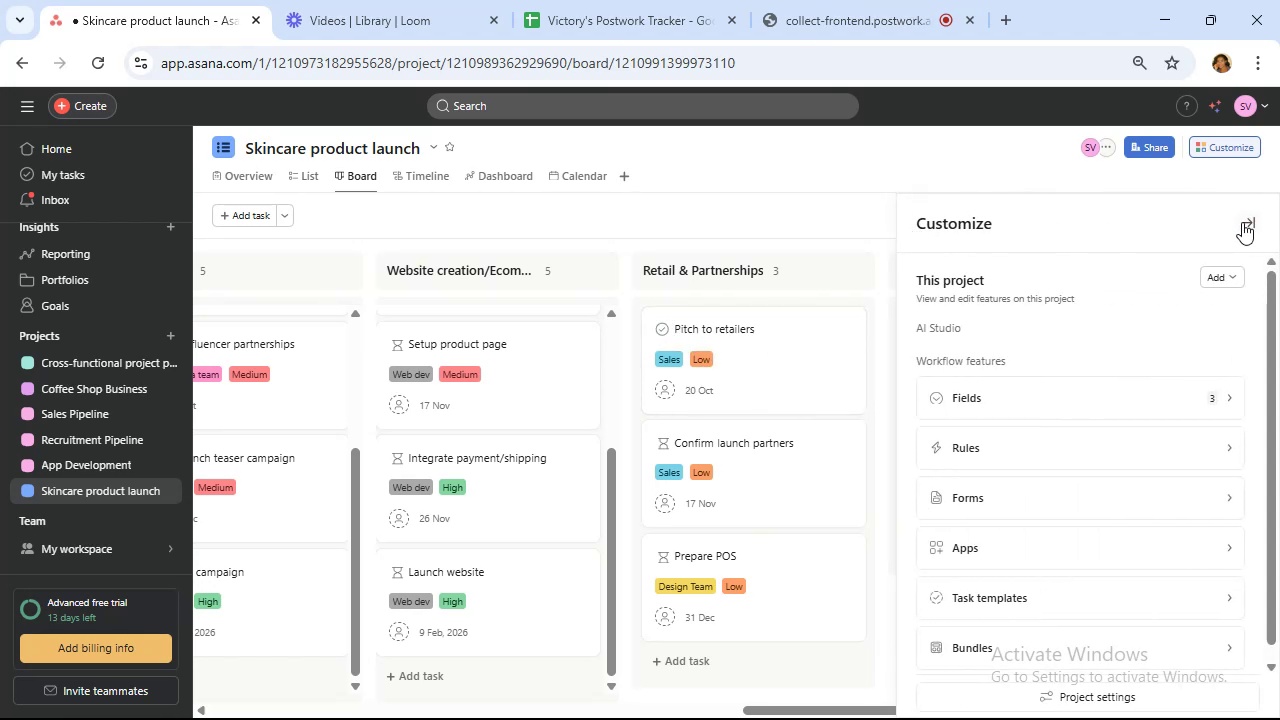 
left_click([1249, 216])
 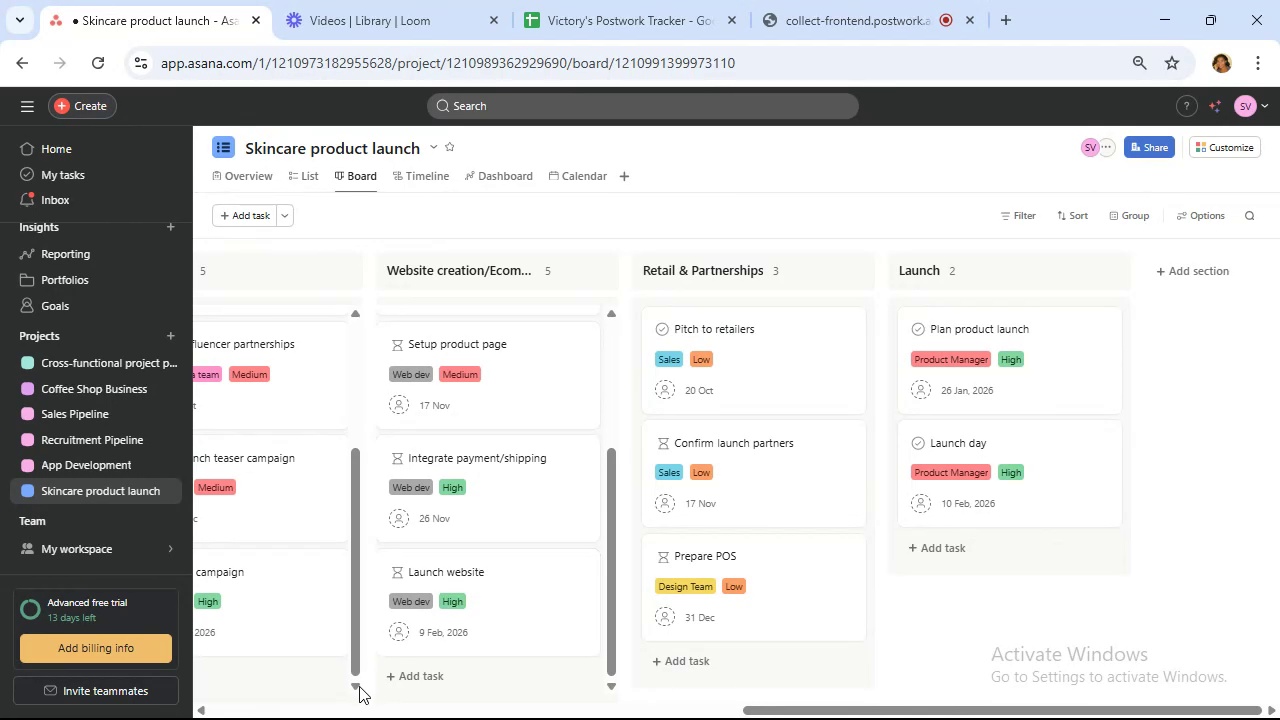 
left_click([378, 710])
 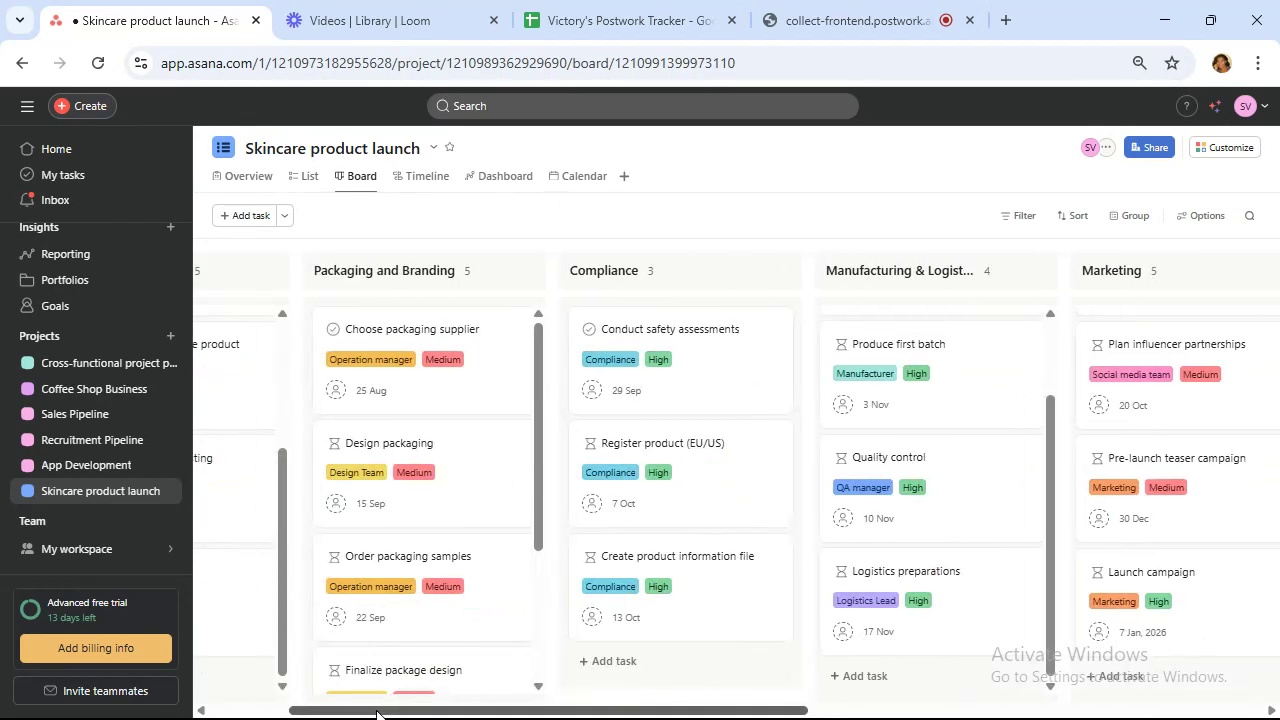 
left_click_drag(start_coordinate=[376, 710], to_coordinate=[272, 709])
 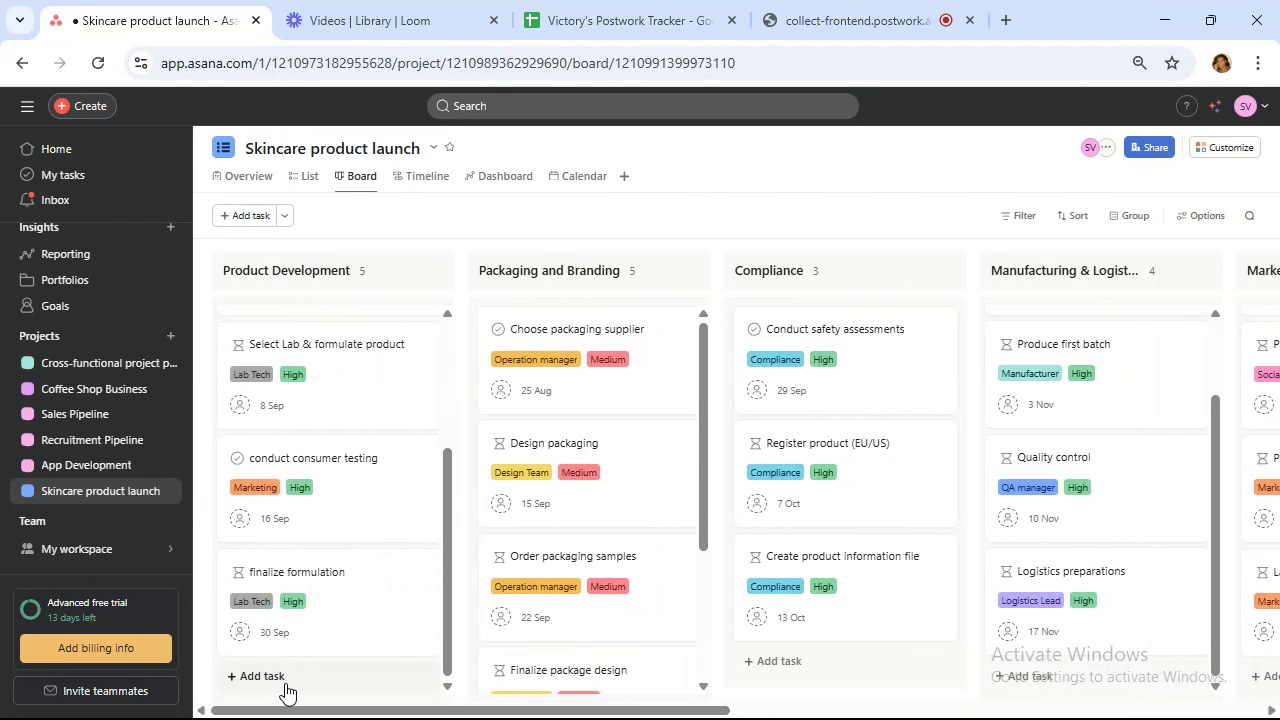 
wait(11.41)
 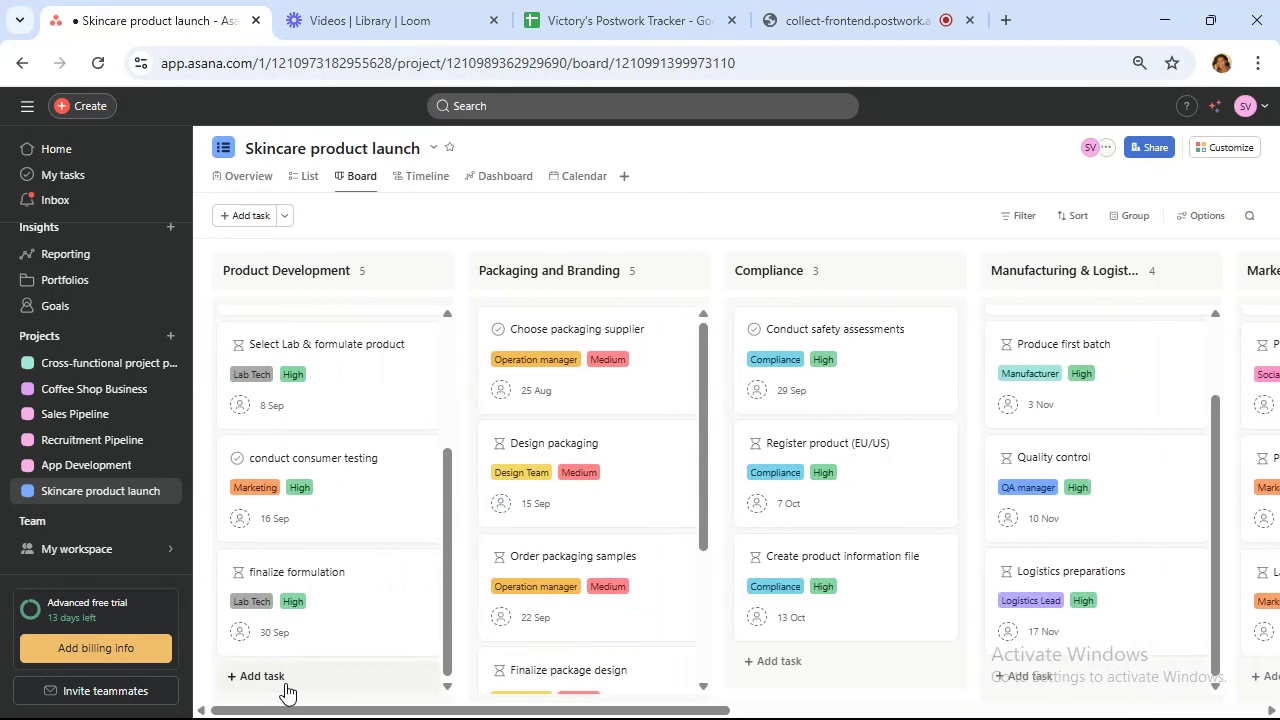 
mouse_move([406, 579])
 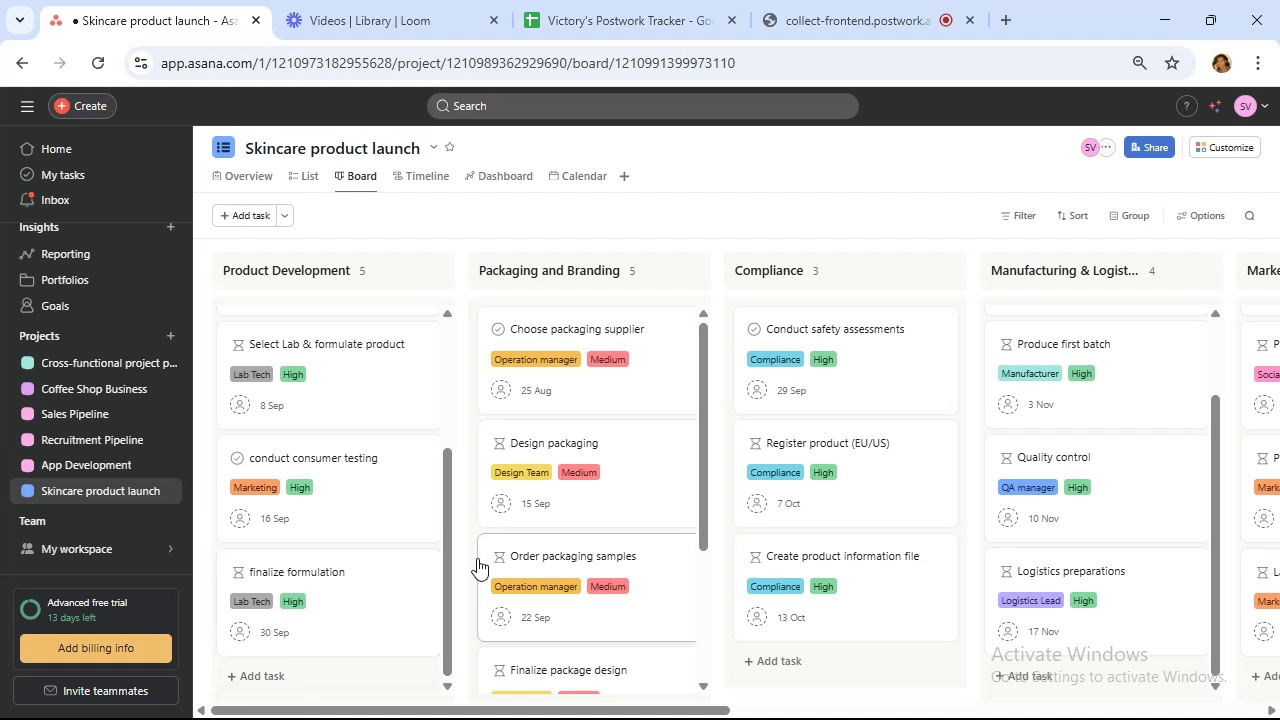 
mouse_move([825, 456])
 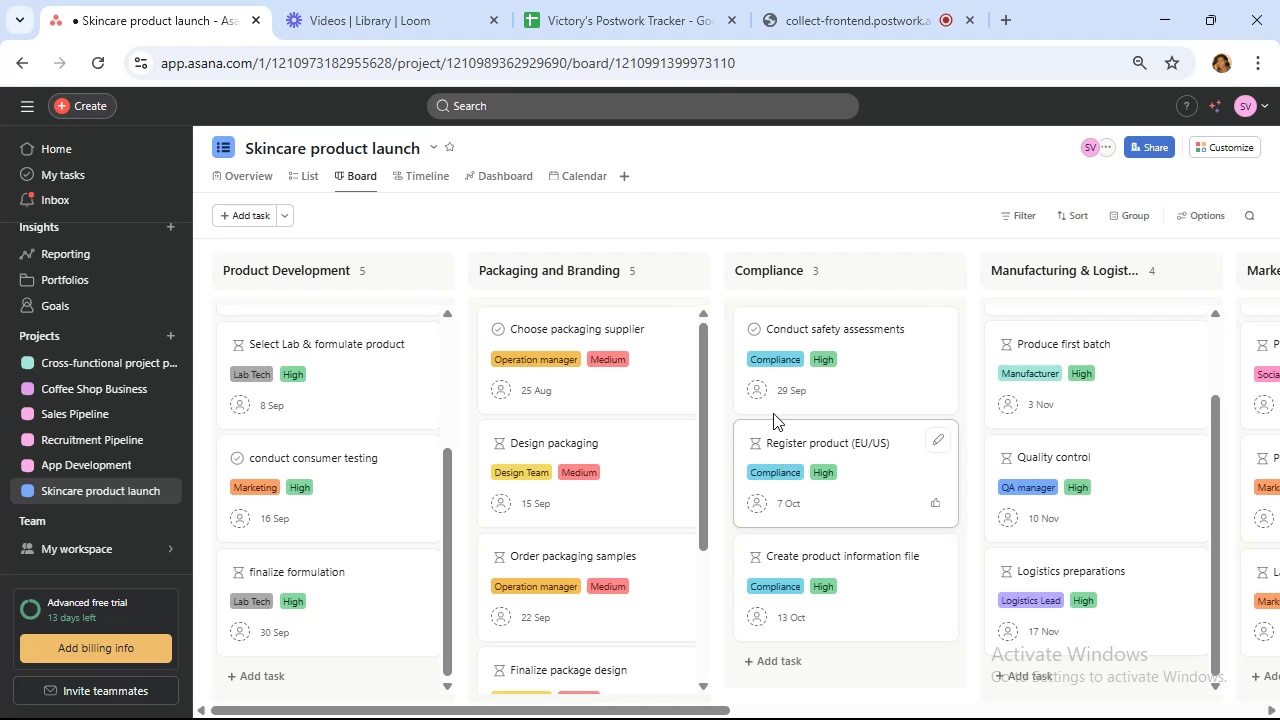 
wait(37.04)
 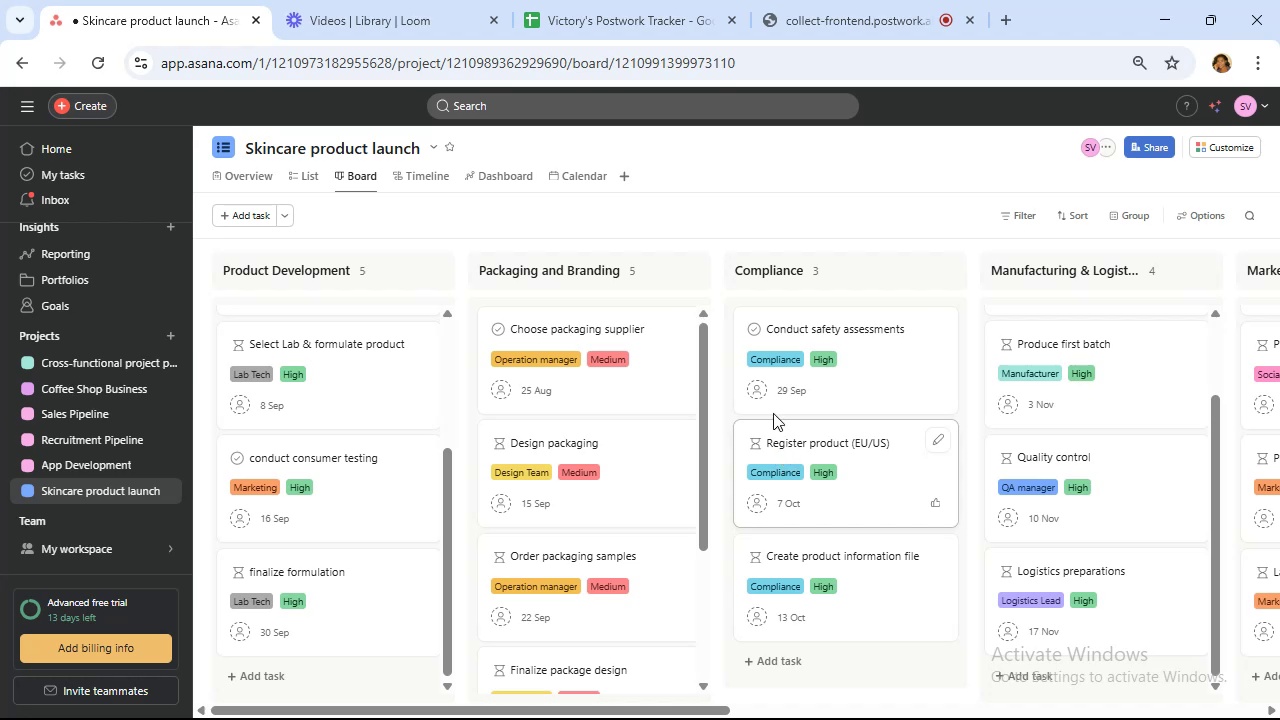 
left_click([687, 271])
 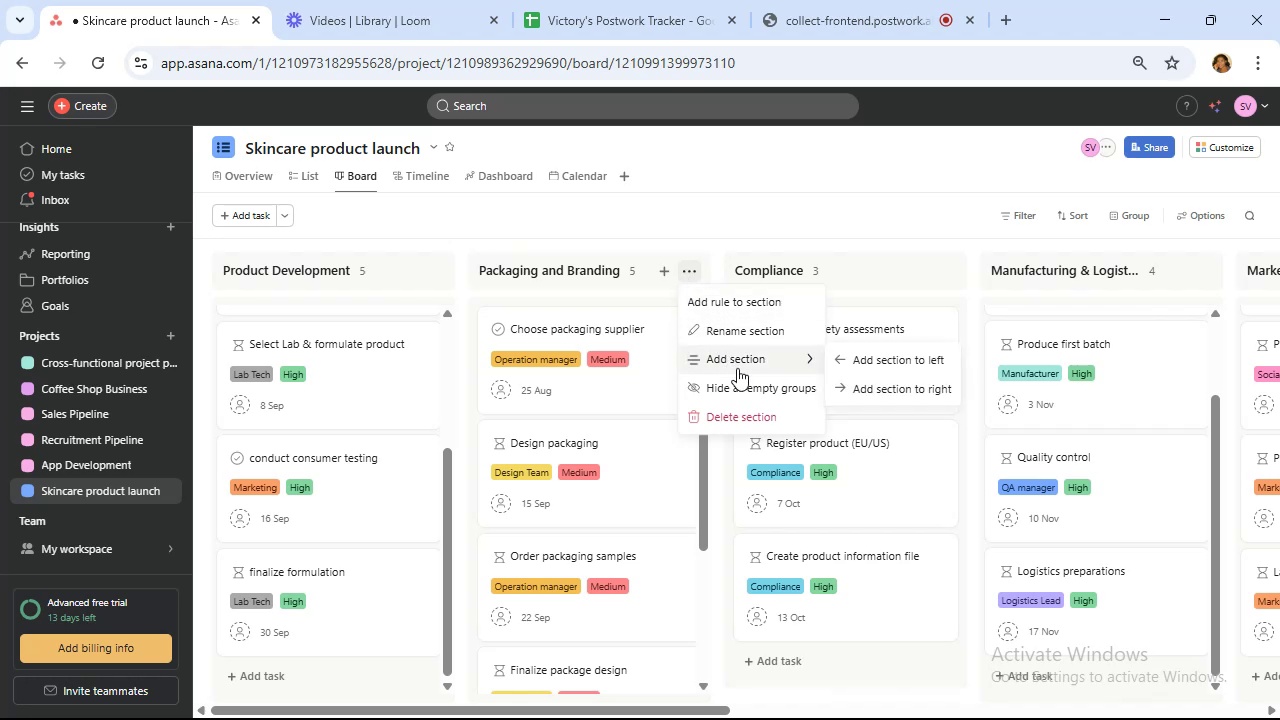 
left_click([722, 305])
 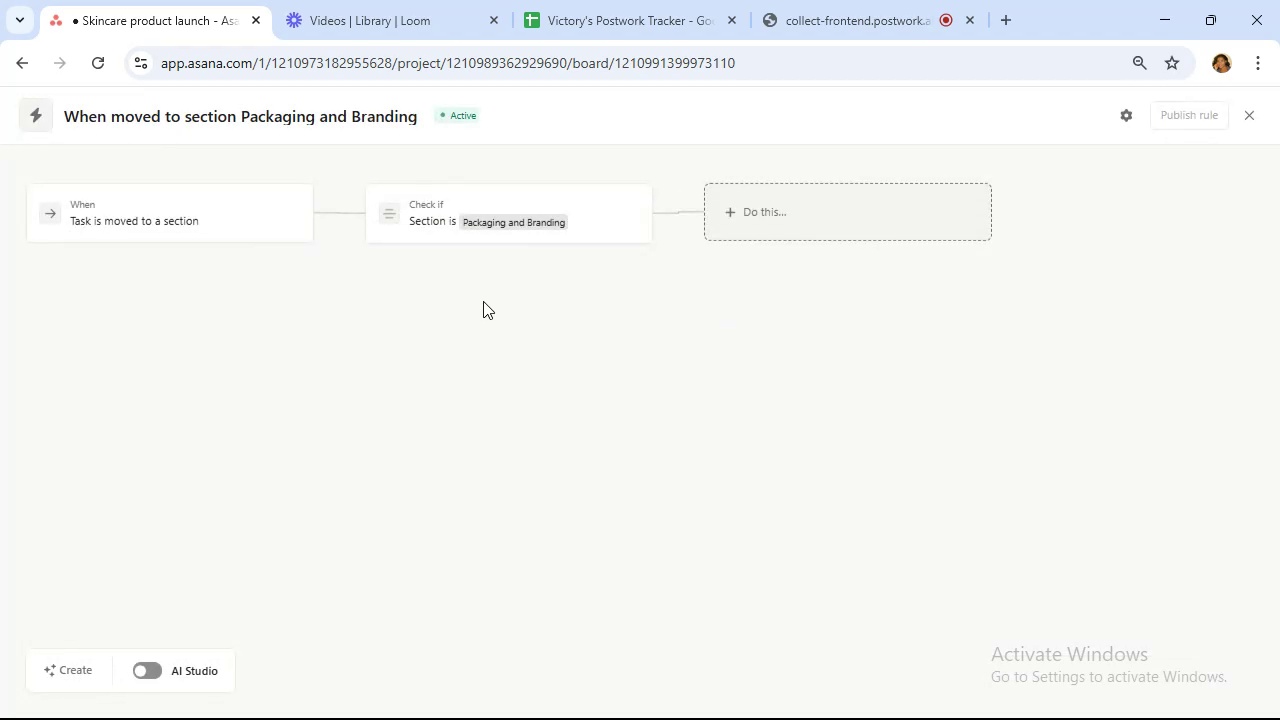 
wait(6.57)
 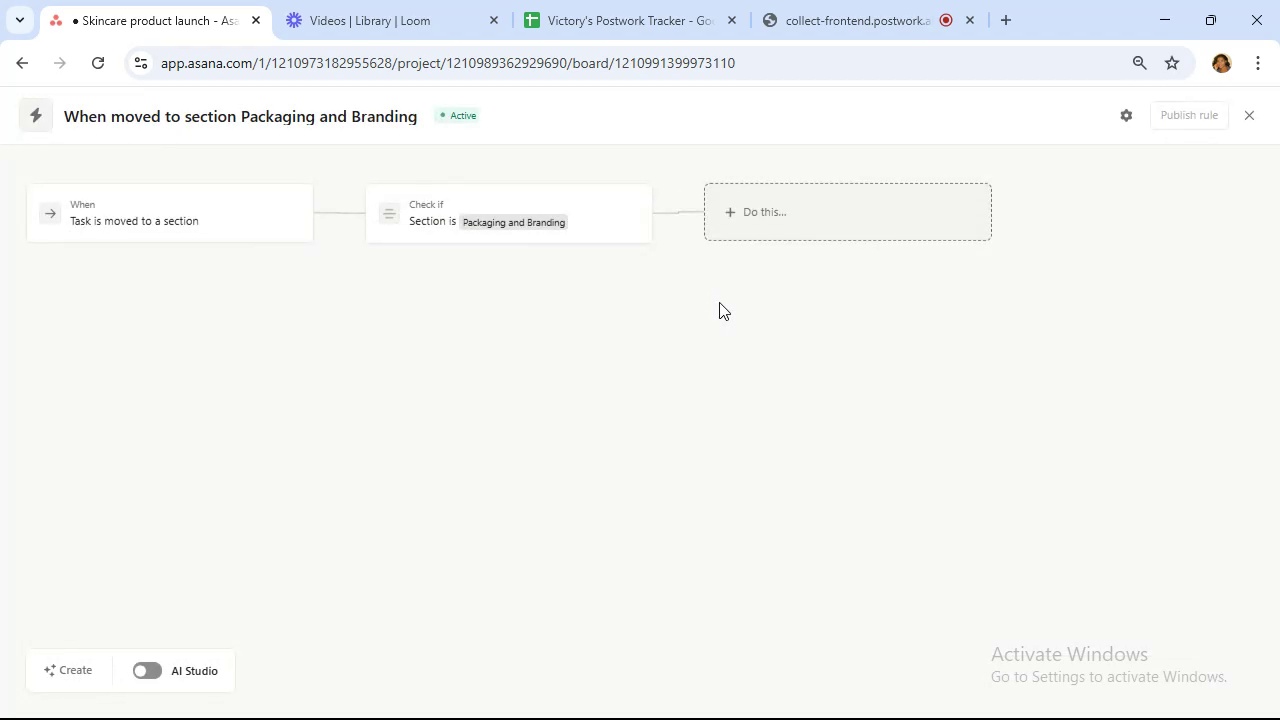 
left_click([231, 212])
 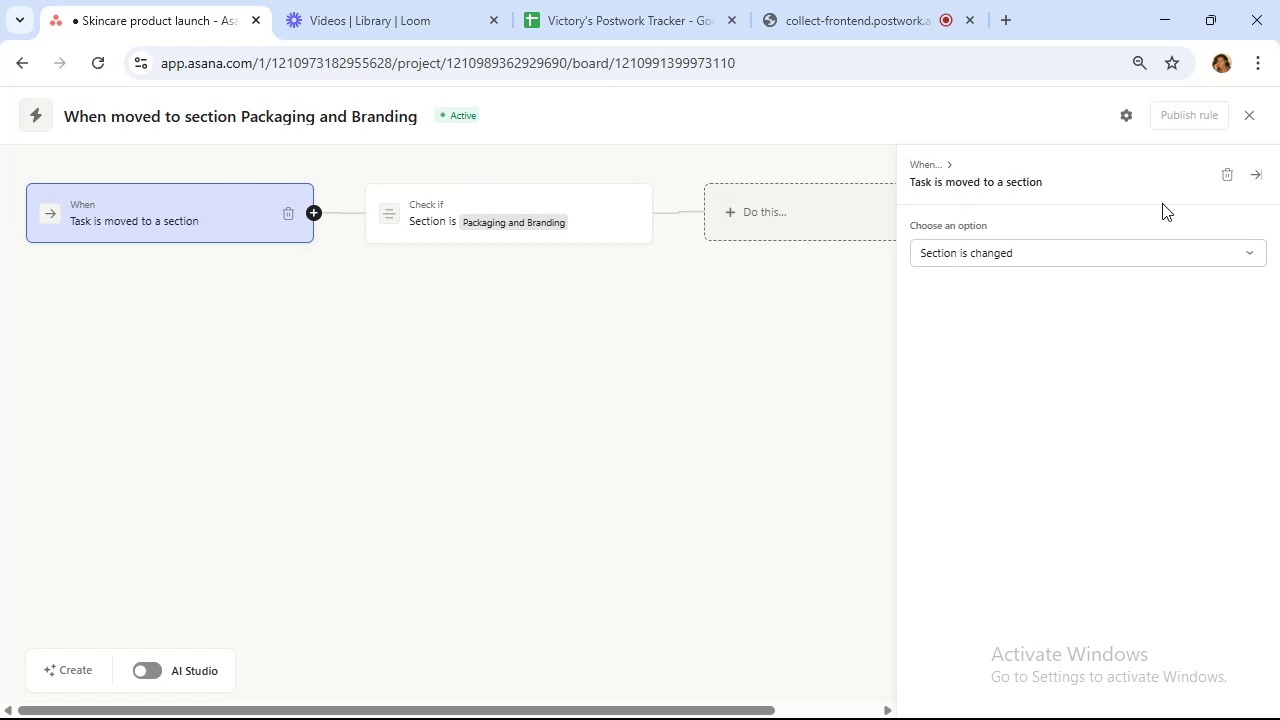 
left_click([1259, 176])
 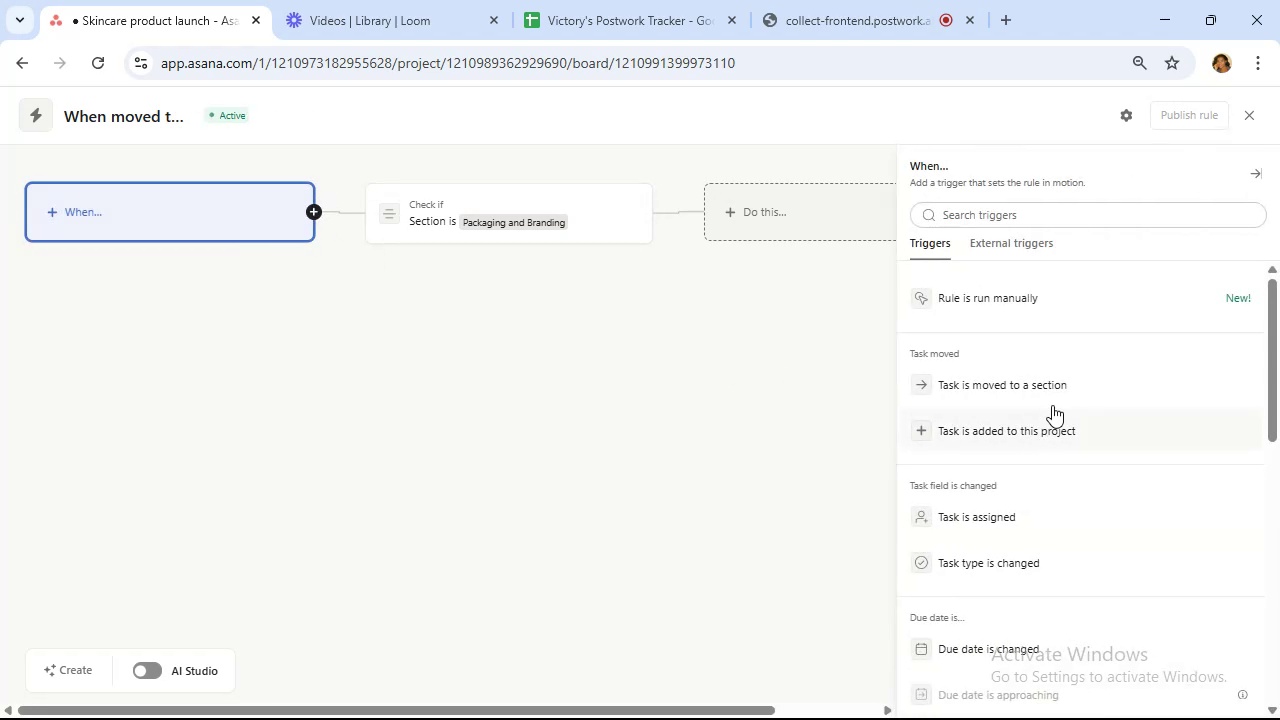 
wait(7.43)
 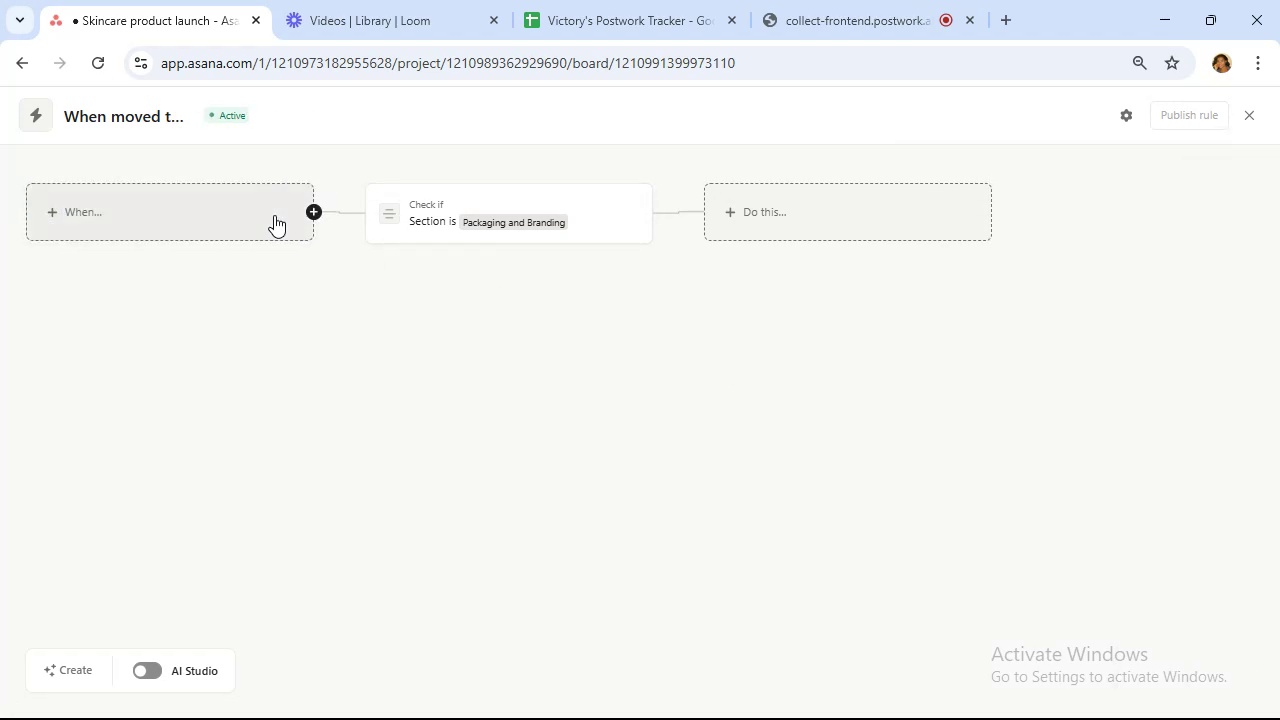 
scroll: coordinate [1094, 419], scroll_direction: down, amount: 6.0
 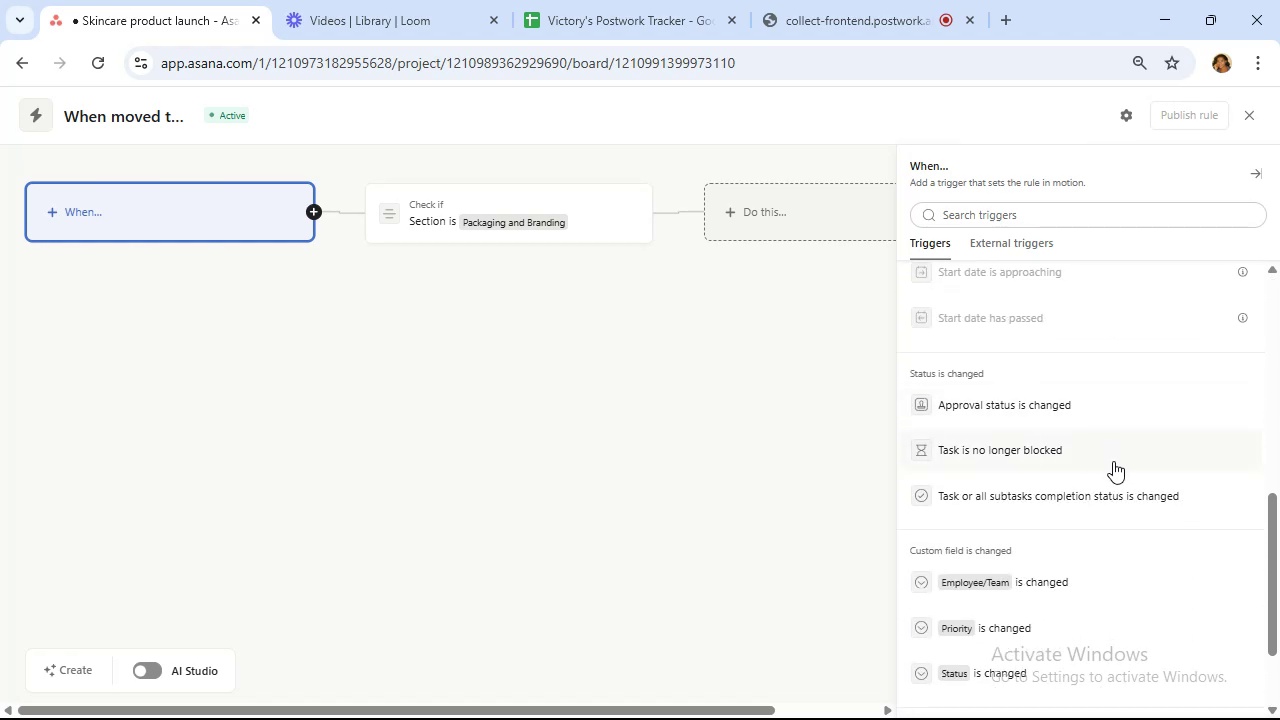 
left_click([1130, 489])
 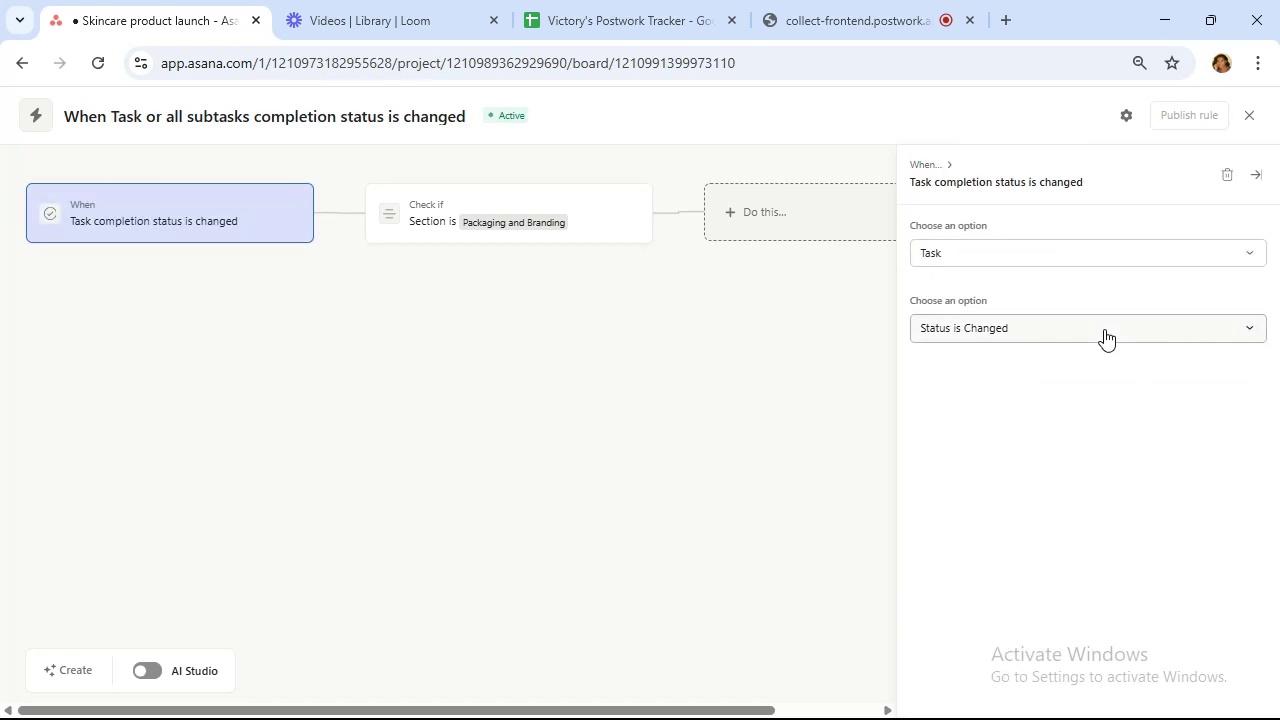 
left_click([1104, 329])
 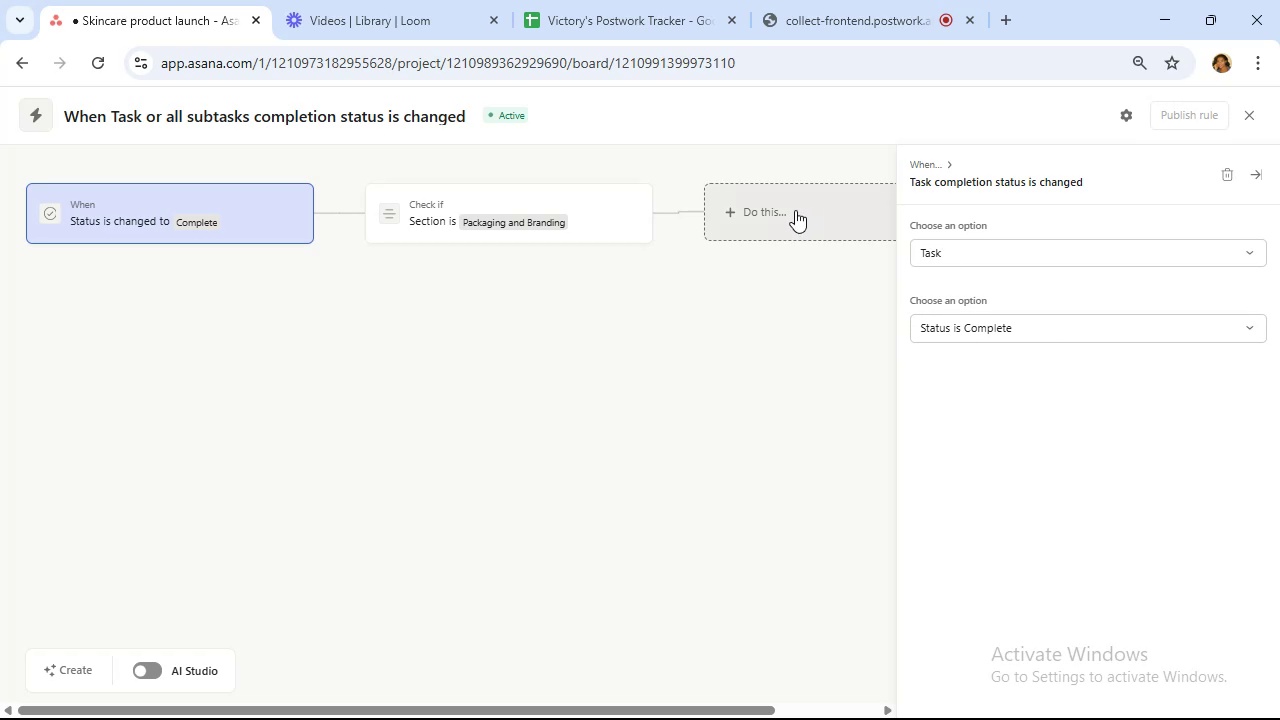 
wait(24.96)
 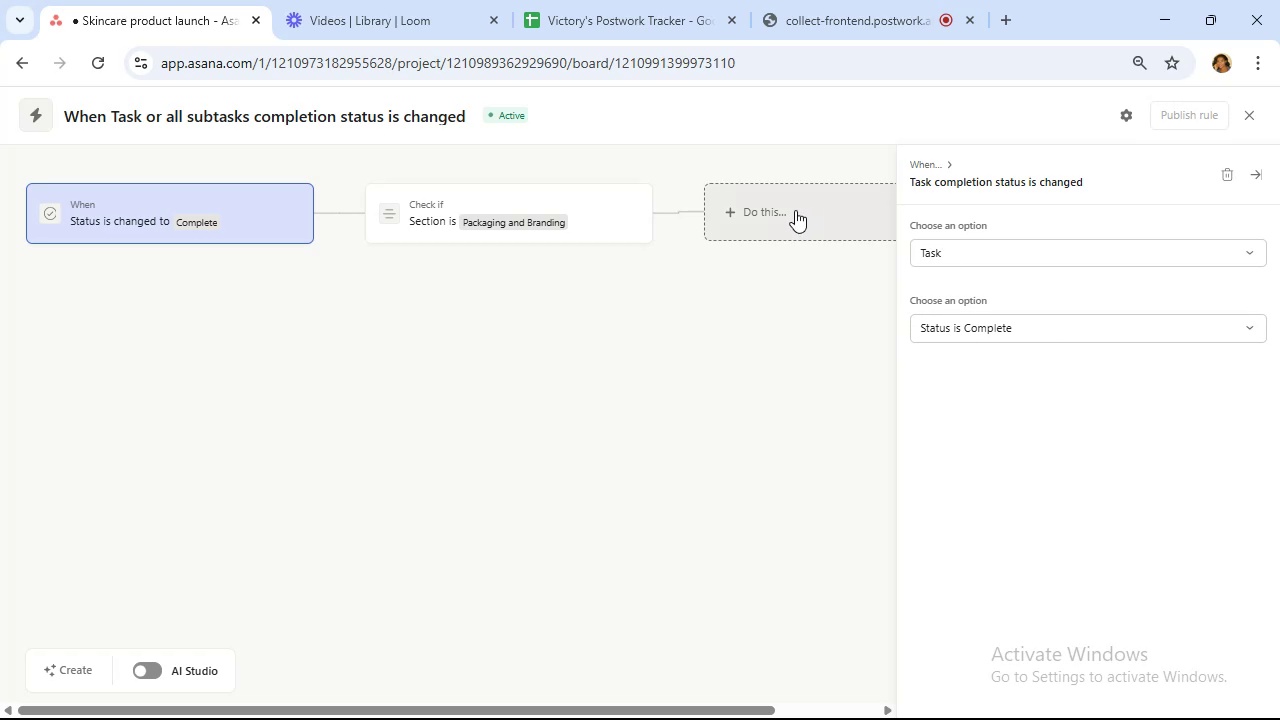 
left_click([793, 208])
 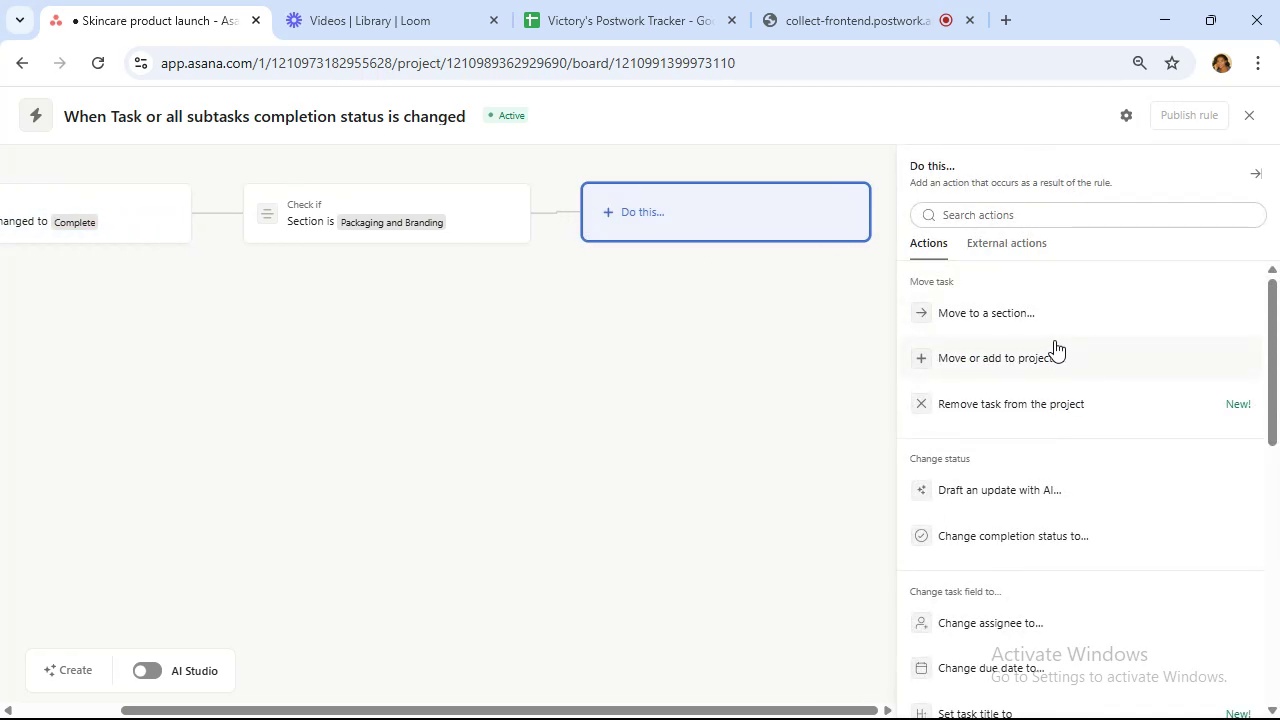 
left_click([1035, 314])
 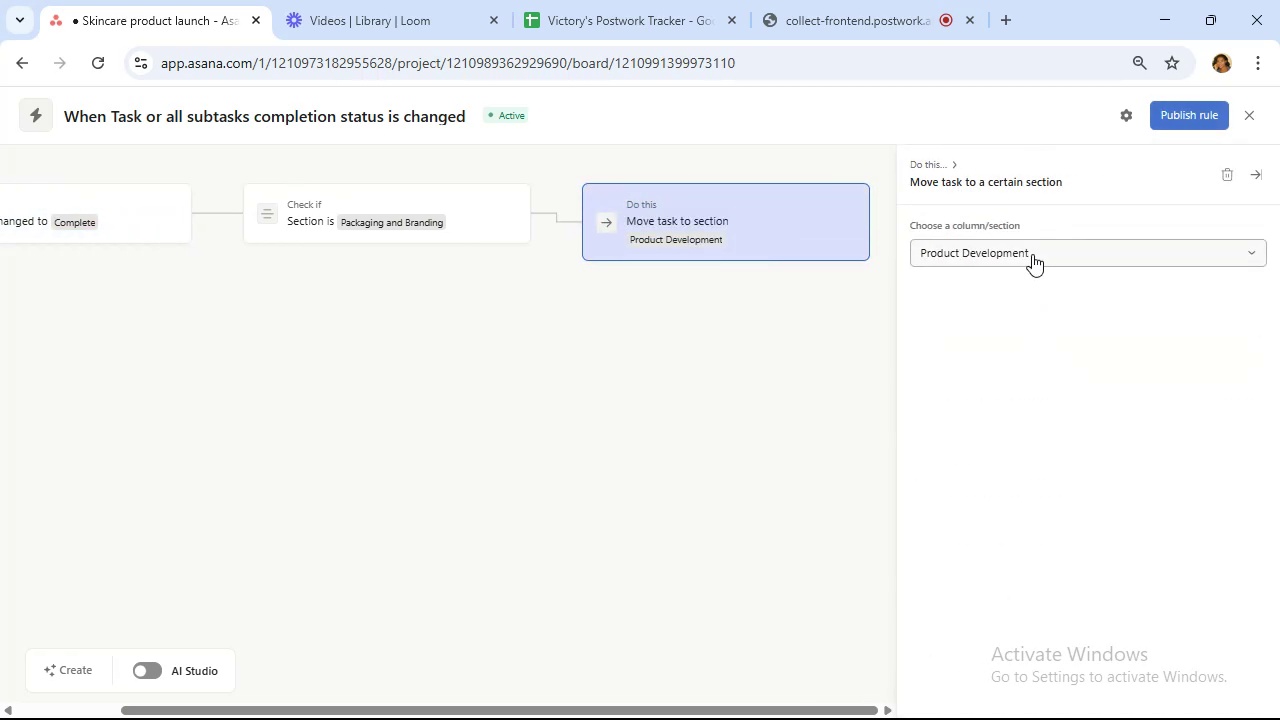 
left_click([1032, 254])
 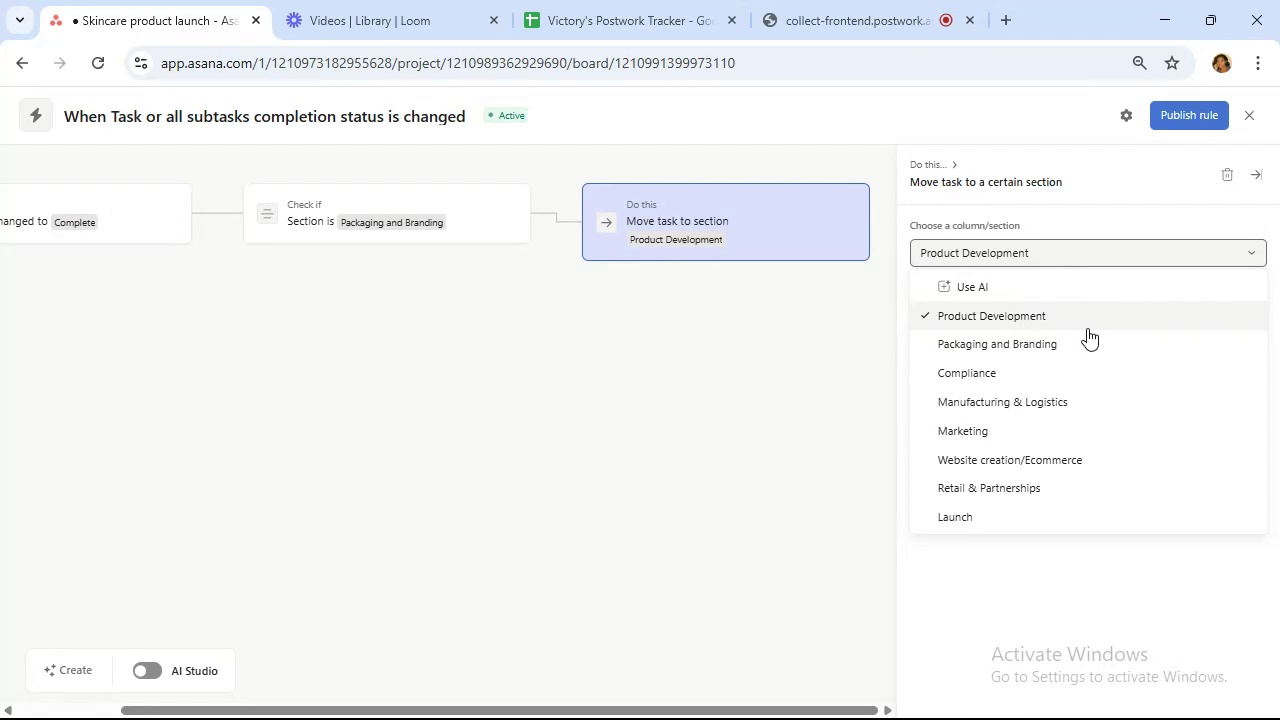 
wait(40.17)
 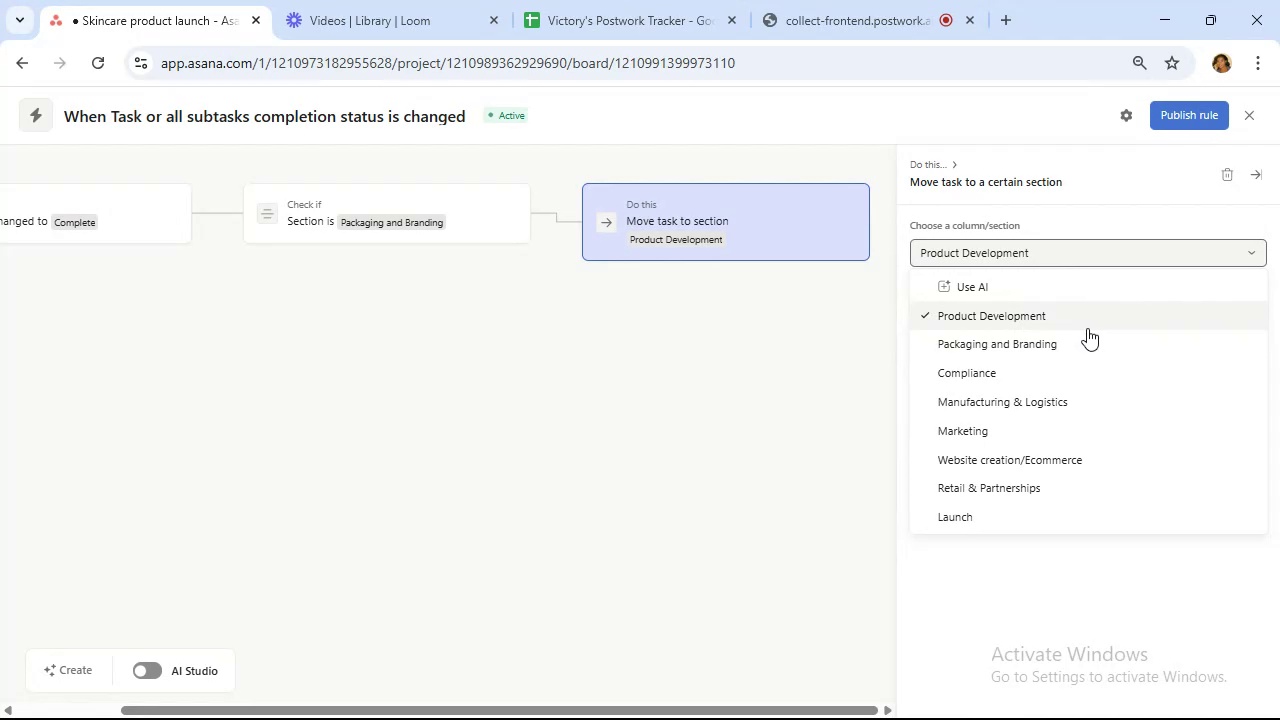 
mouse_move([845, 230])
 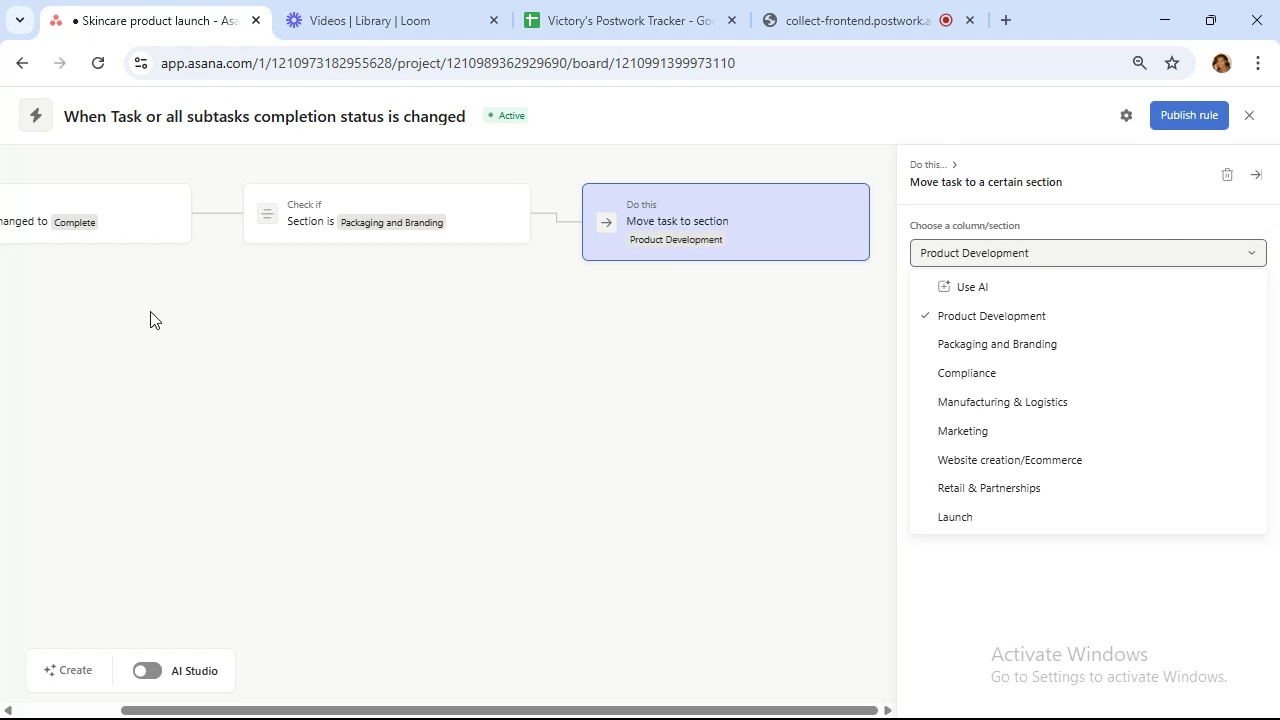 
wait(9.6)
 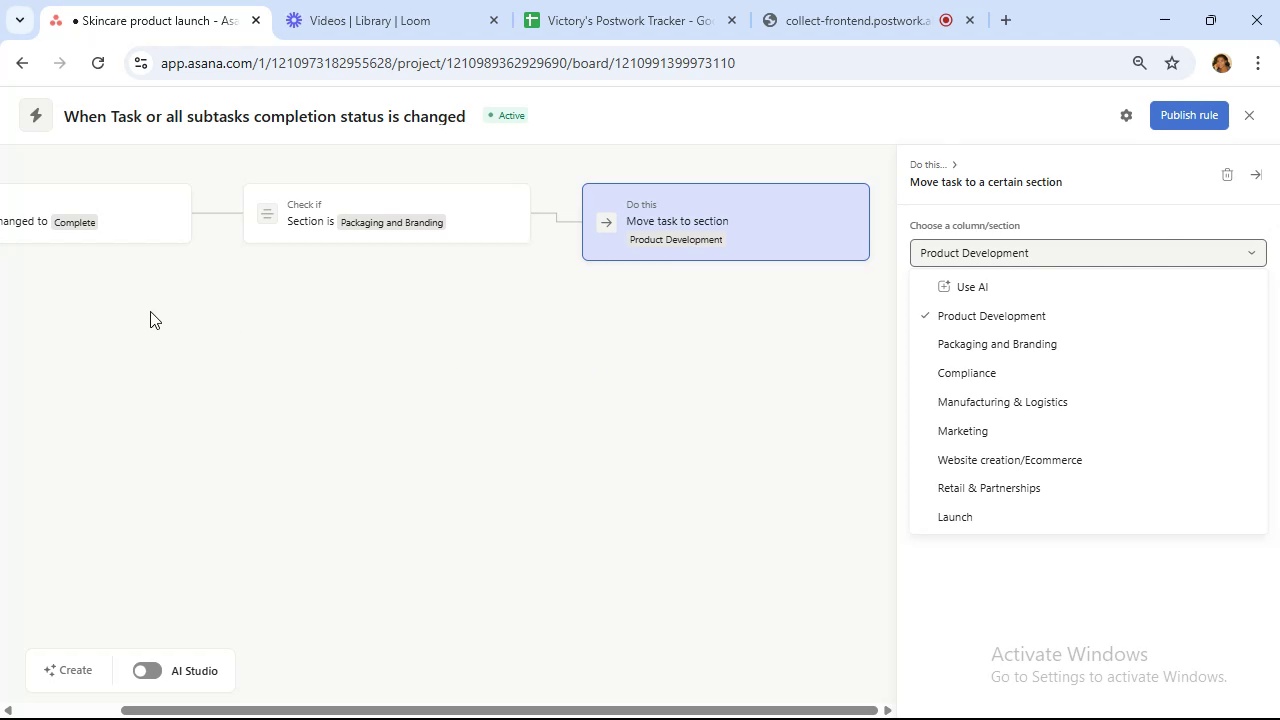 
left_click([186, 211])
 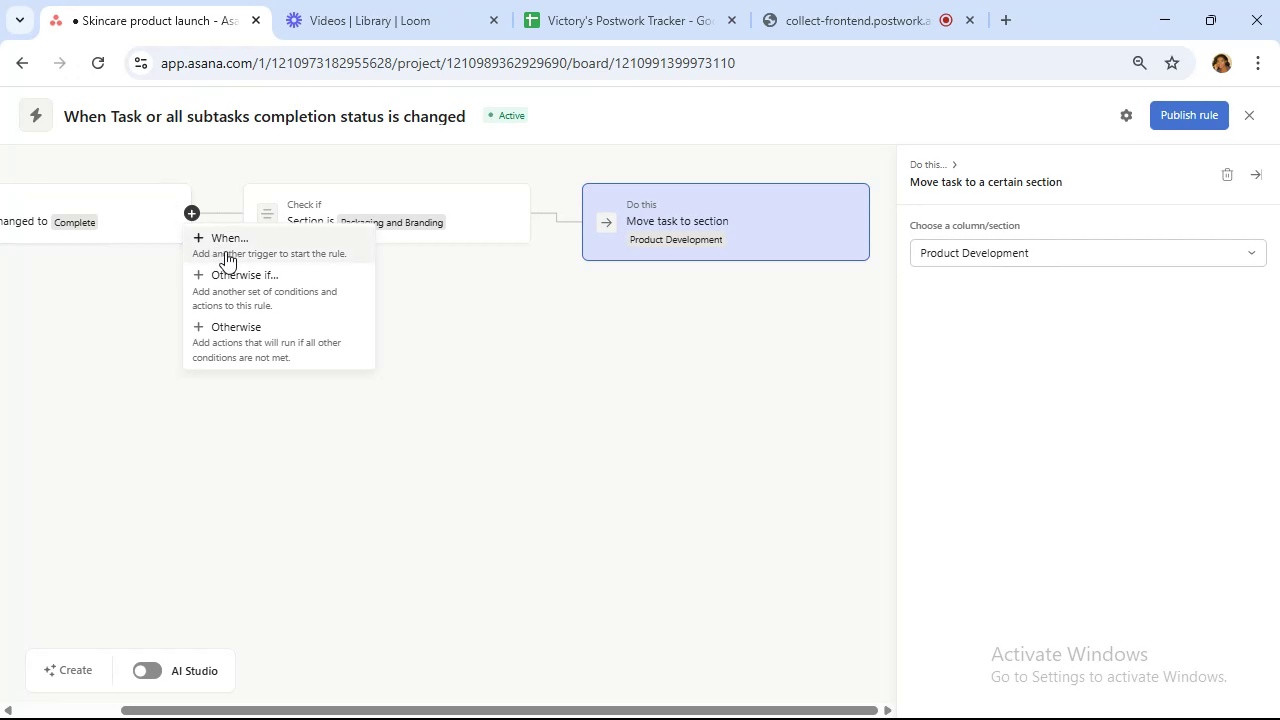 
left_click([227, 251])
 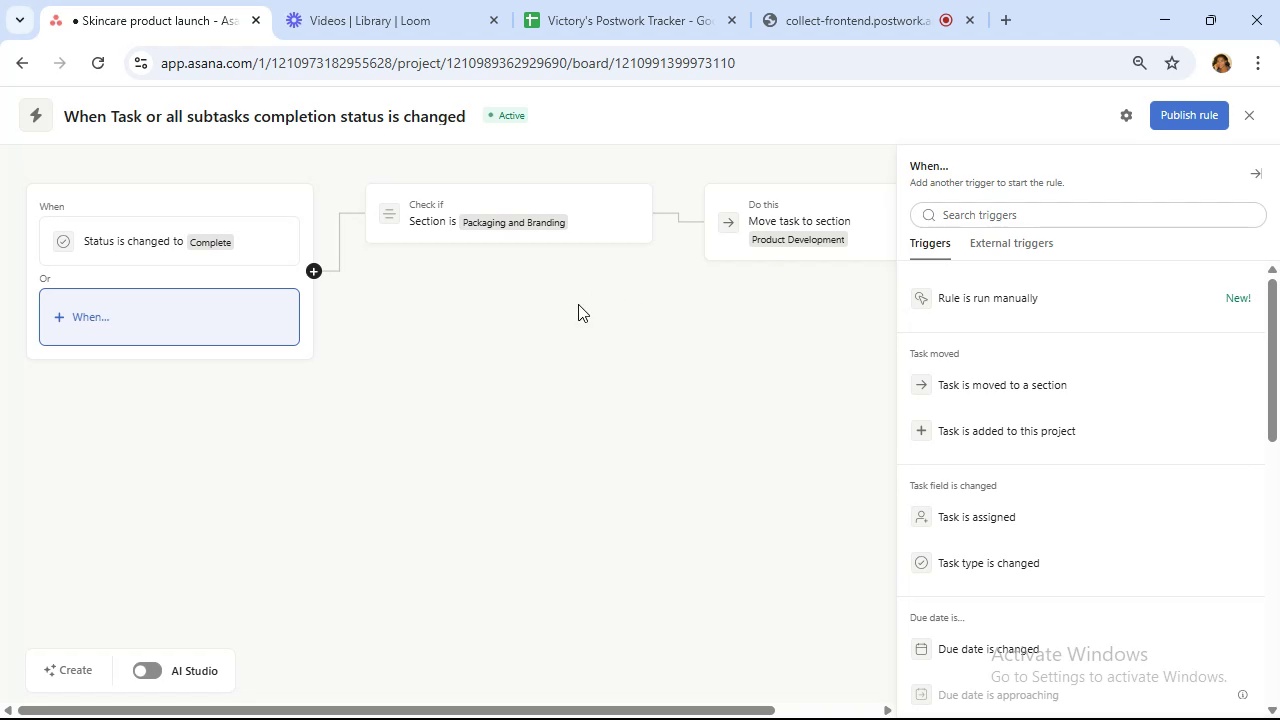 
wait(31.88)
 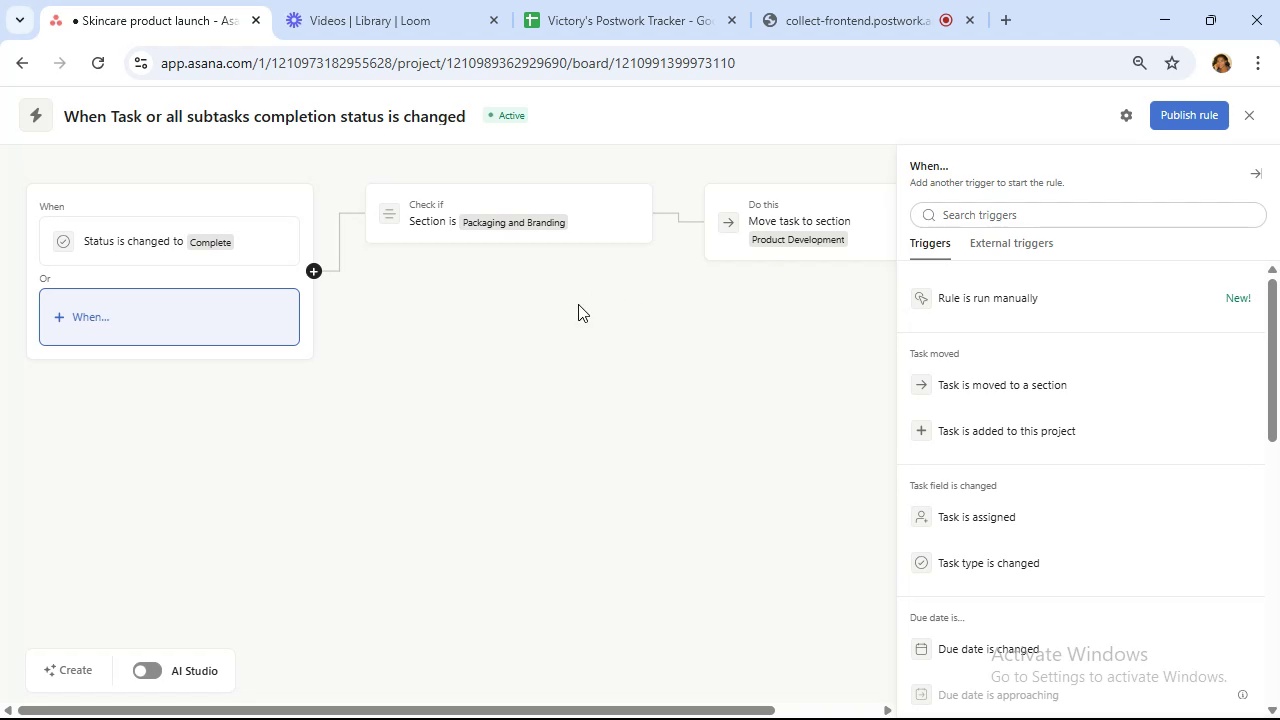 
left_click([627, 218])
 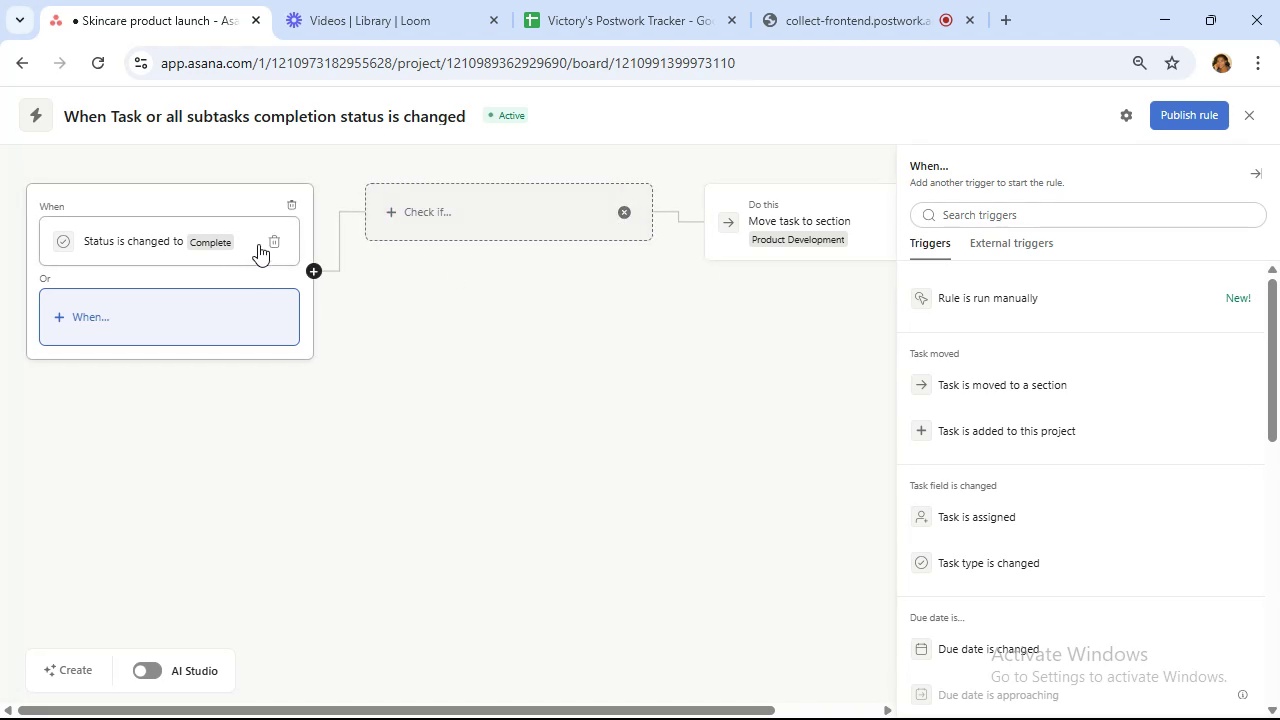 
left_click([275, 243])
 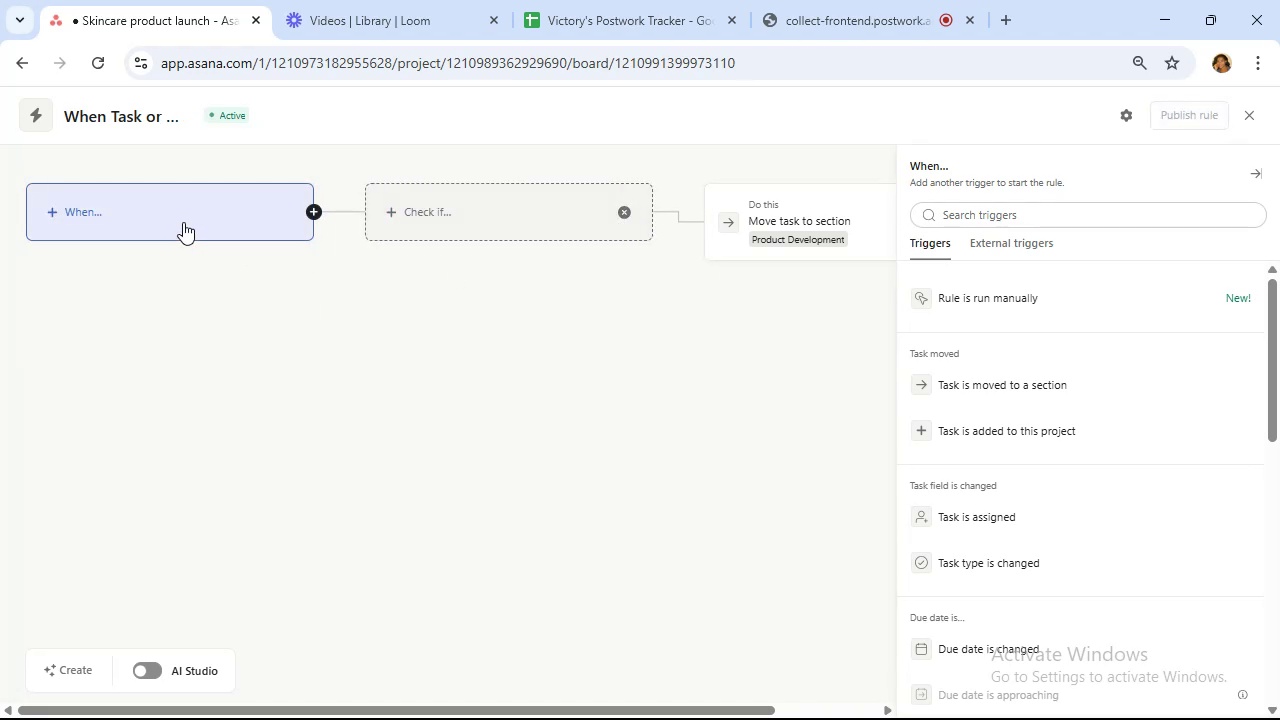 
left_click([185, 221])
 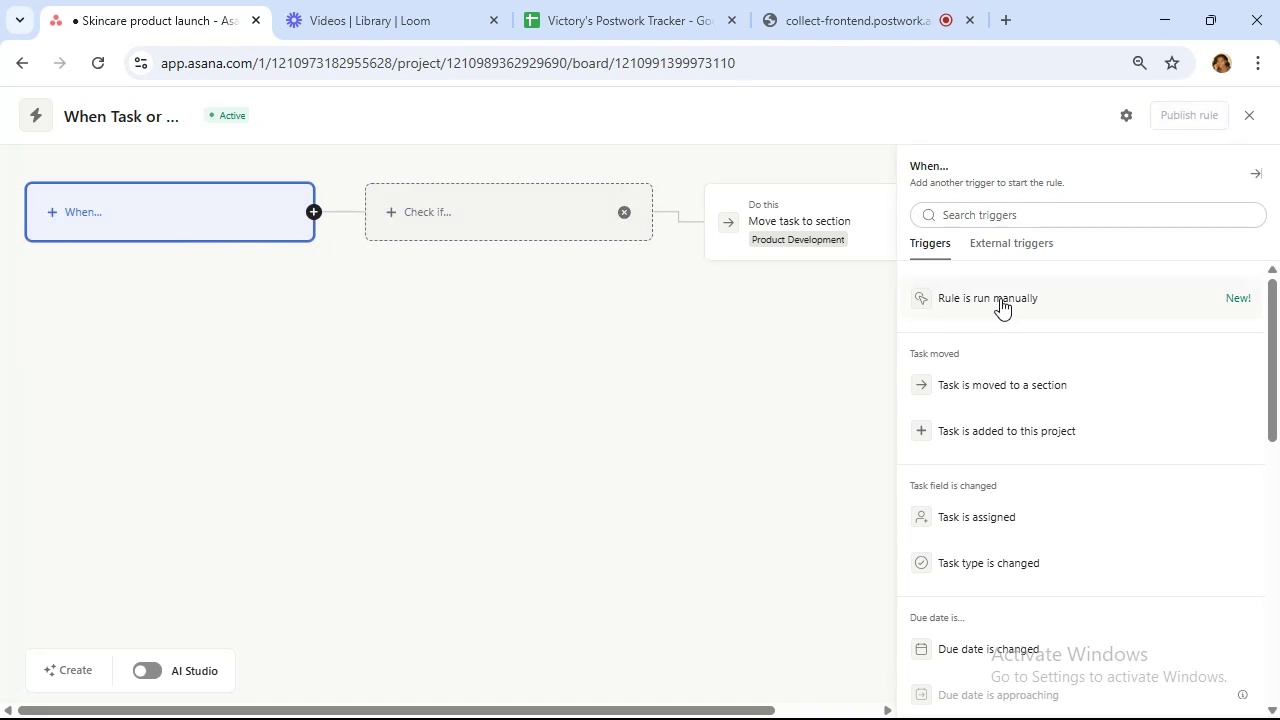 
scroll: coordinate [1068, 379], scroll_direction: down, amount: 3.0
 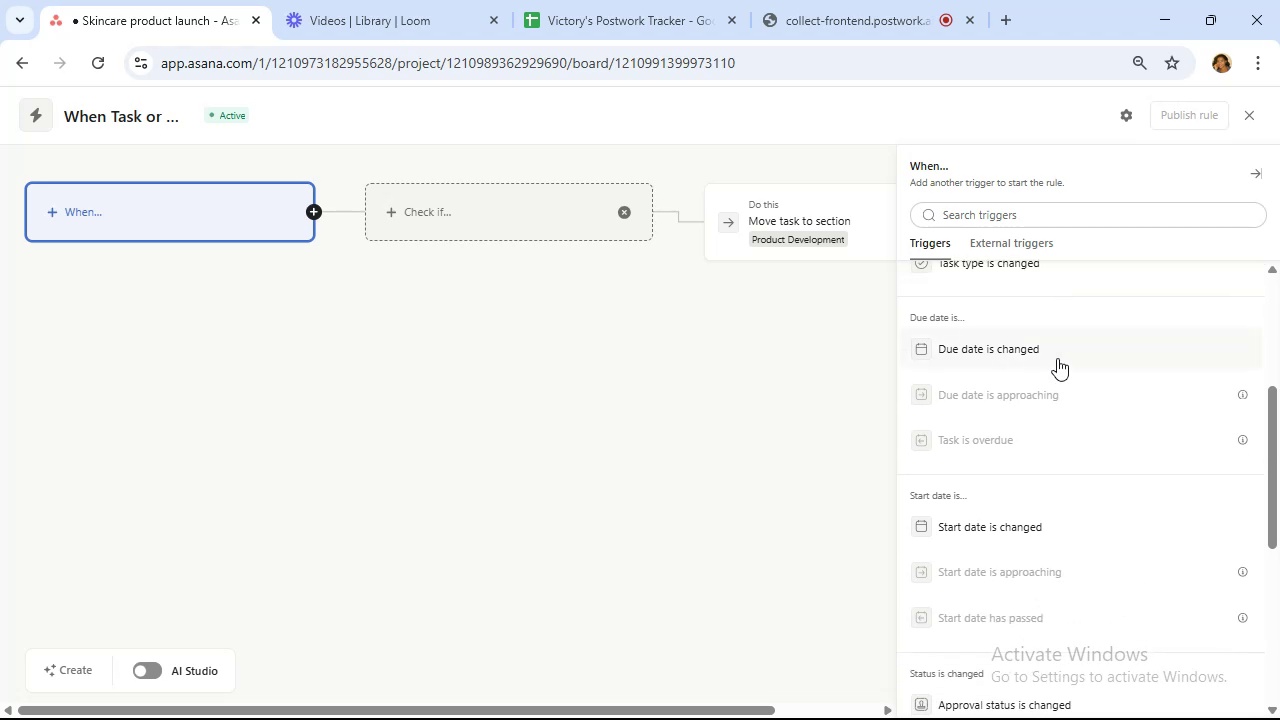 
left_click([1053, 355])
 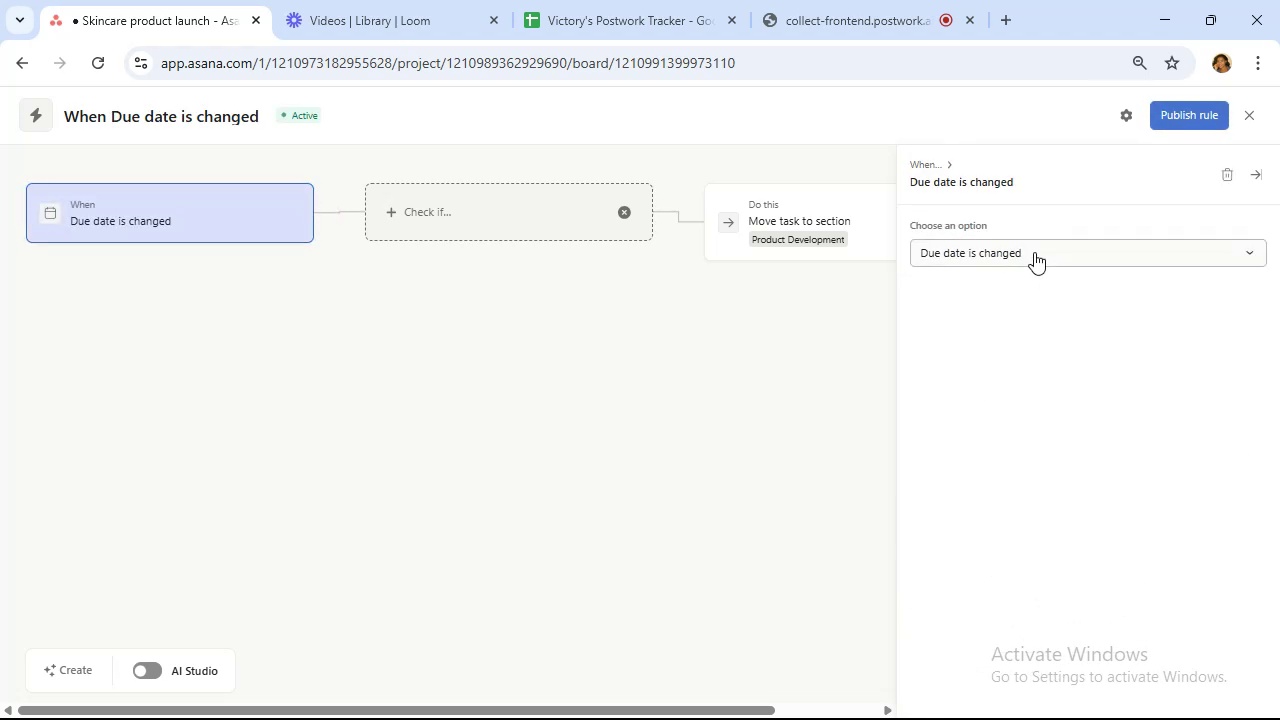 
left_click([1035, 252])
 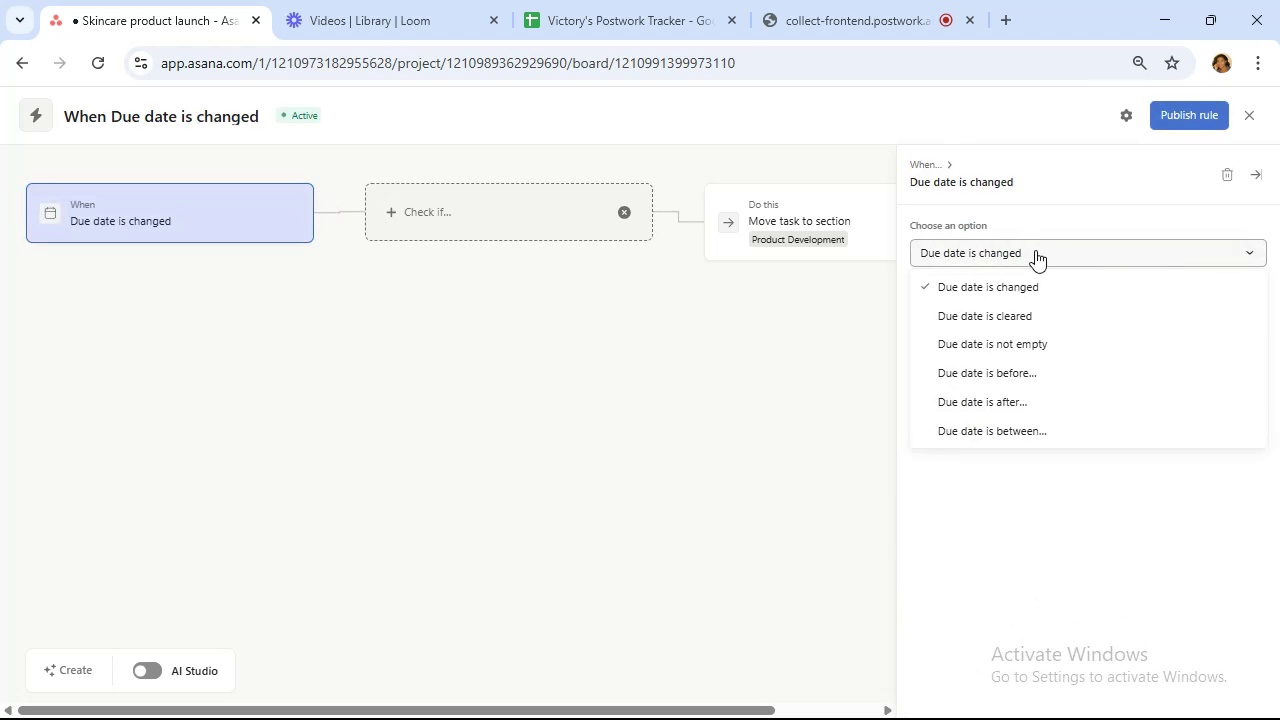 
left_click([1035, 249])
 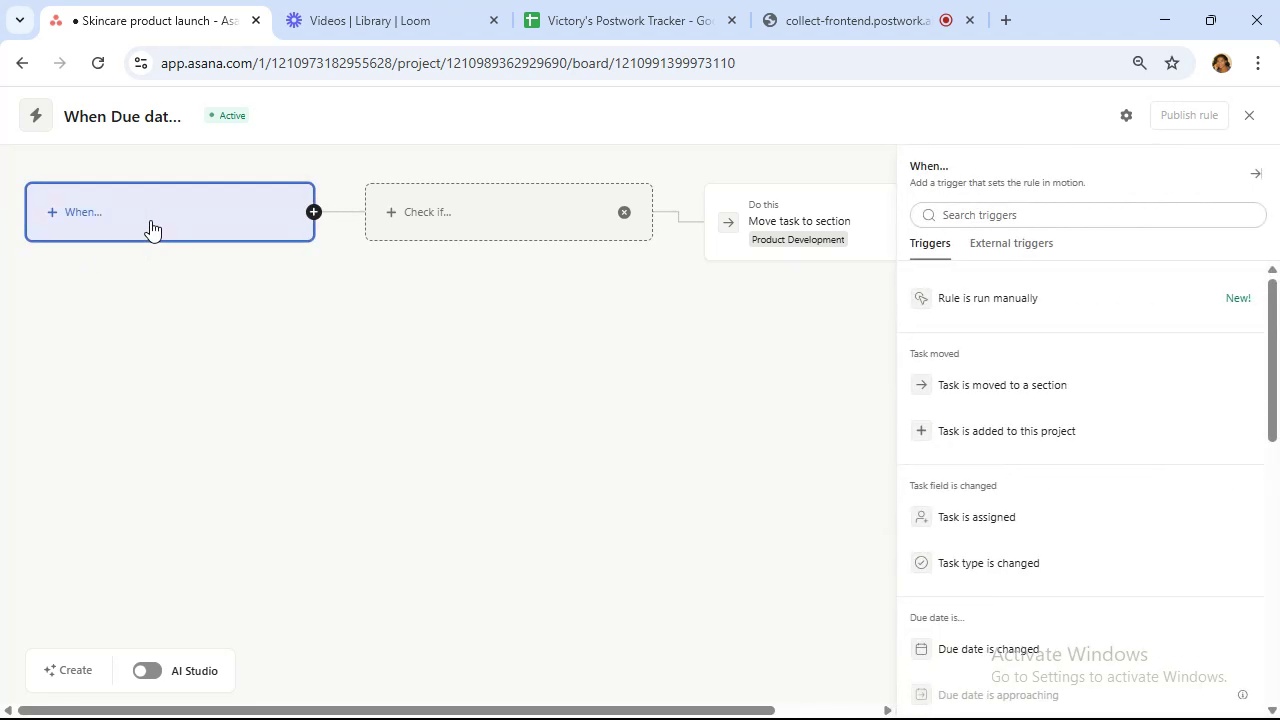 
wait(6.35)
 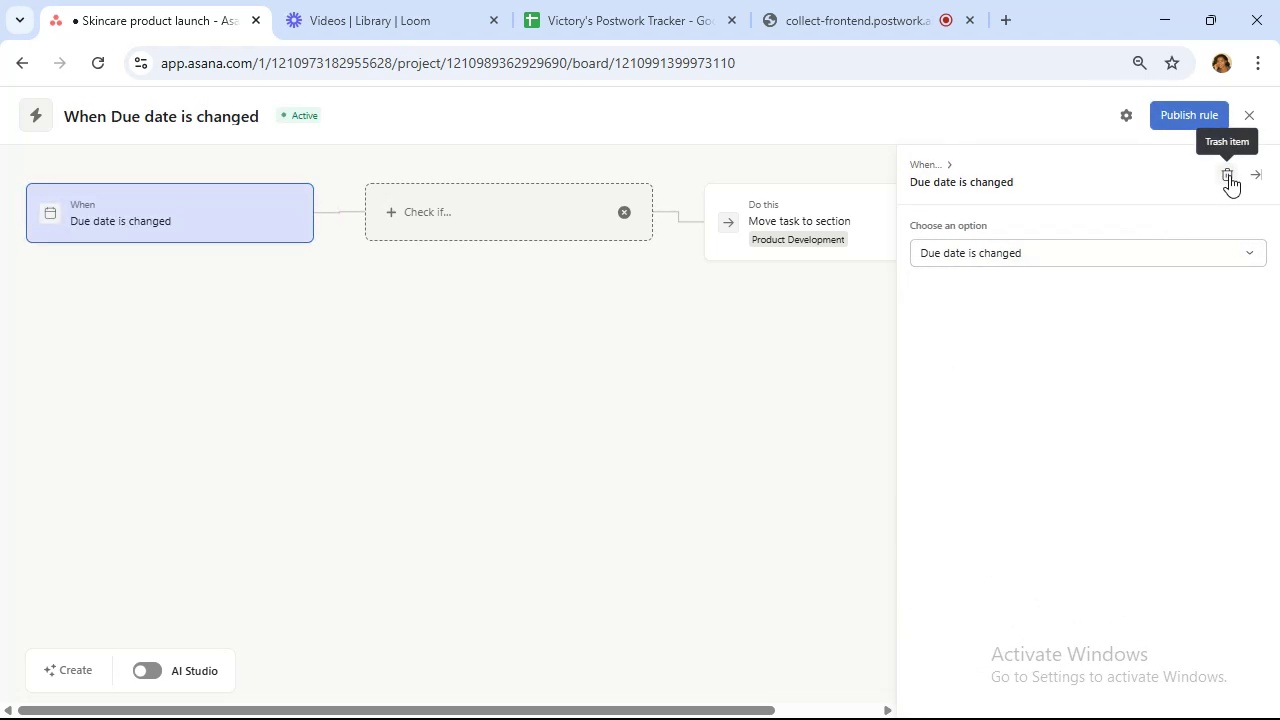 
scroll: coordinate [1040, 530], scroll_direction: down, amount: 3.0
 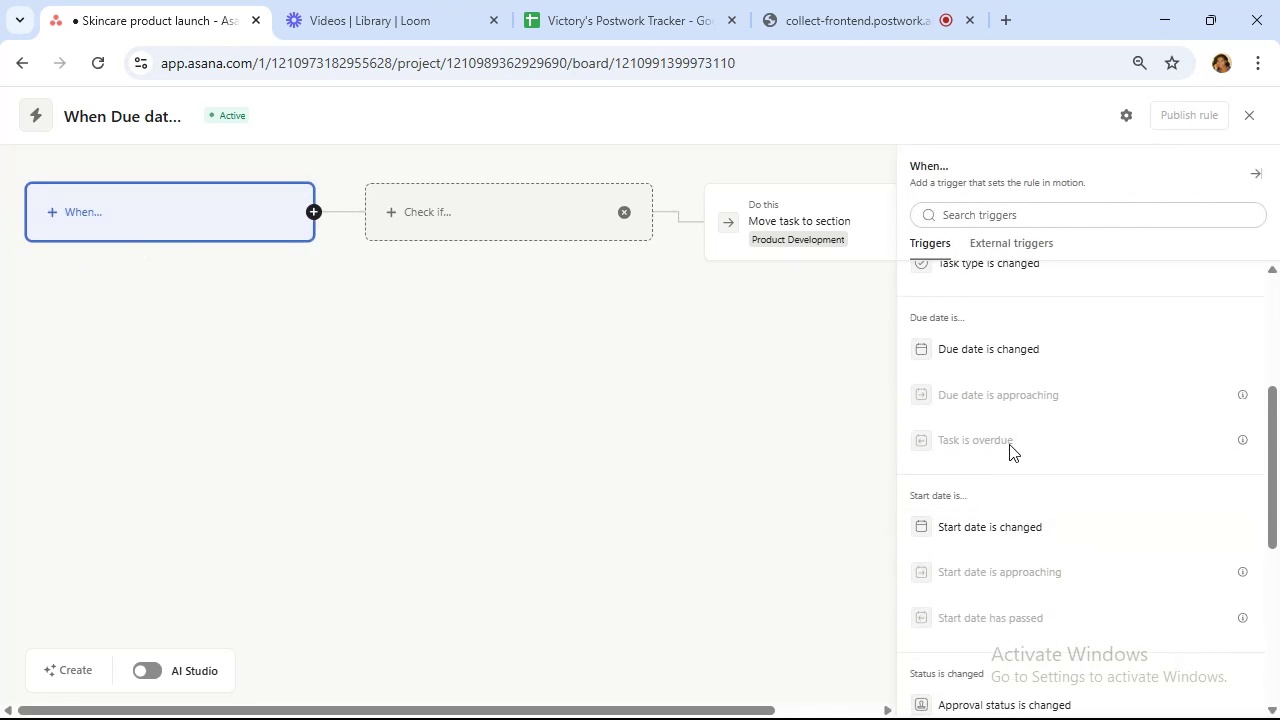 
wait(6.09)
 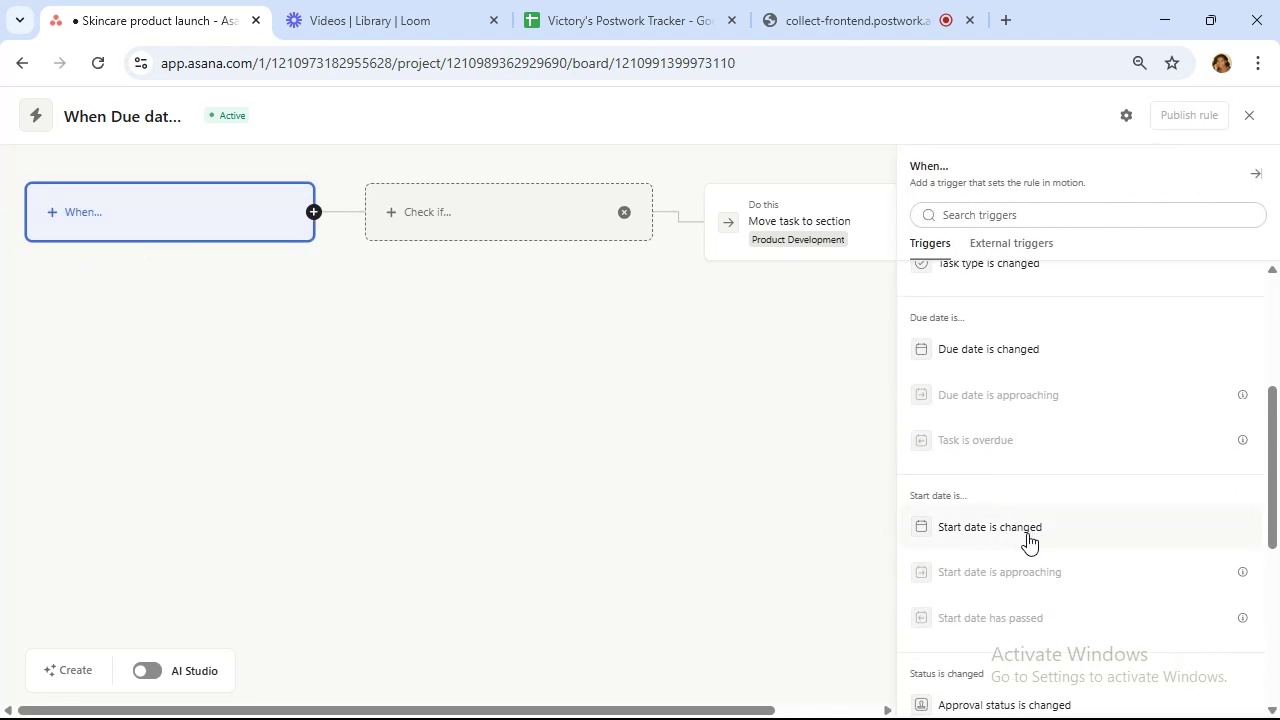 
left_click([1015, 448])
 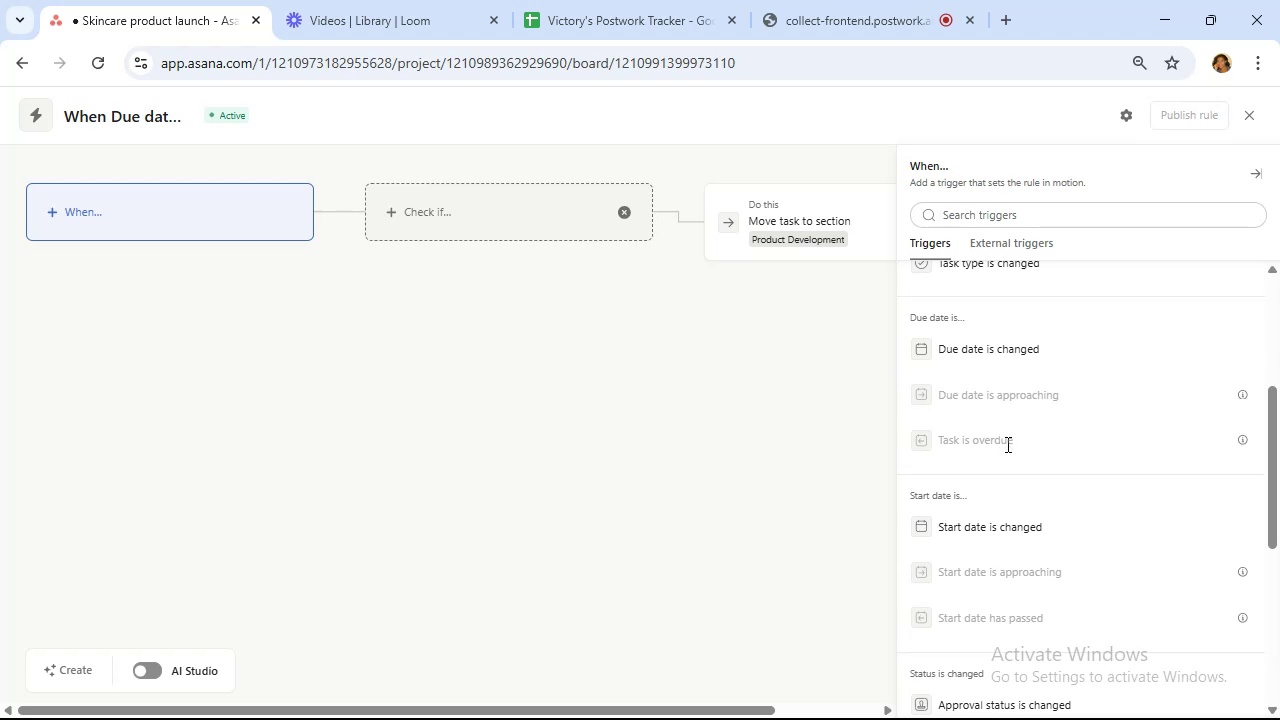 
wait(5.16)
 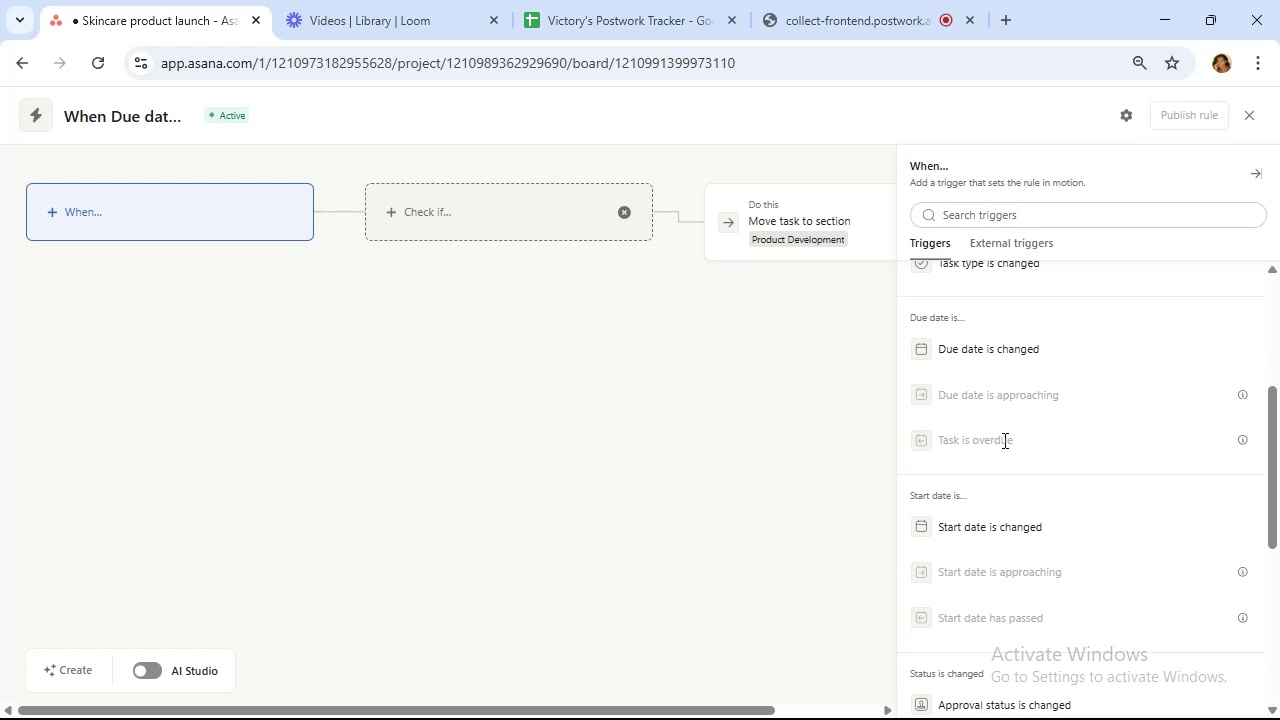 
scroll: coordinate [986, 450], scroll_direction: down, amount: 6.0
 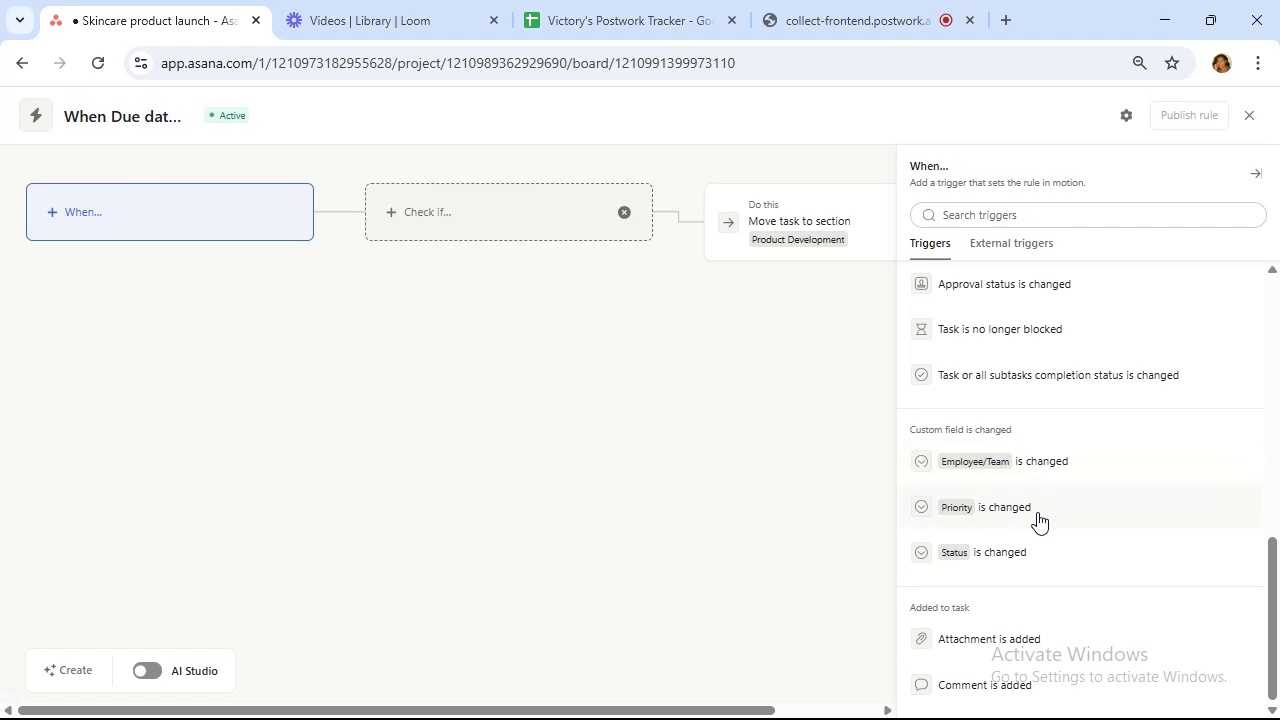 
wait(5.1)
 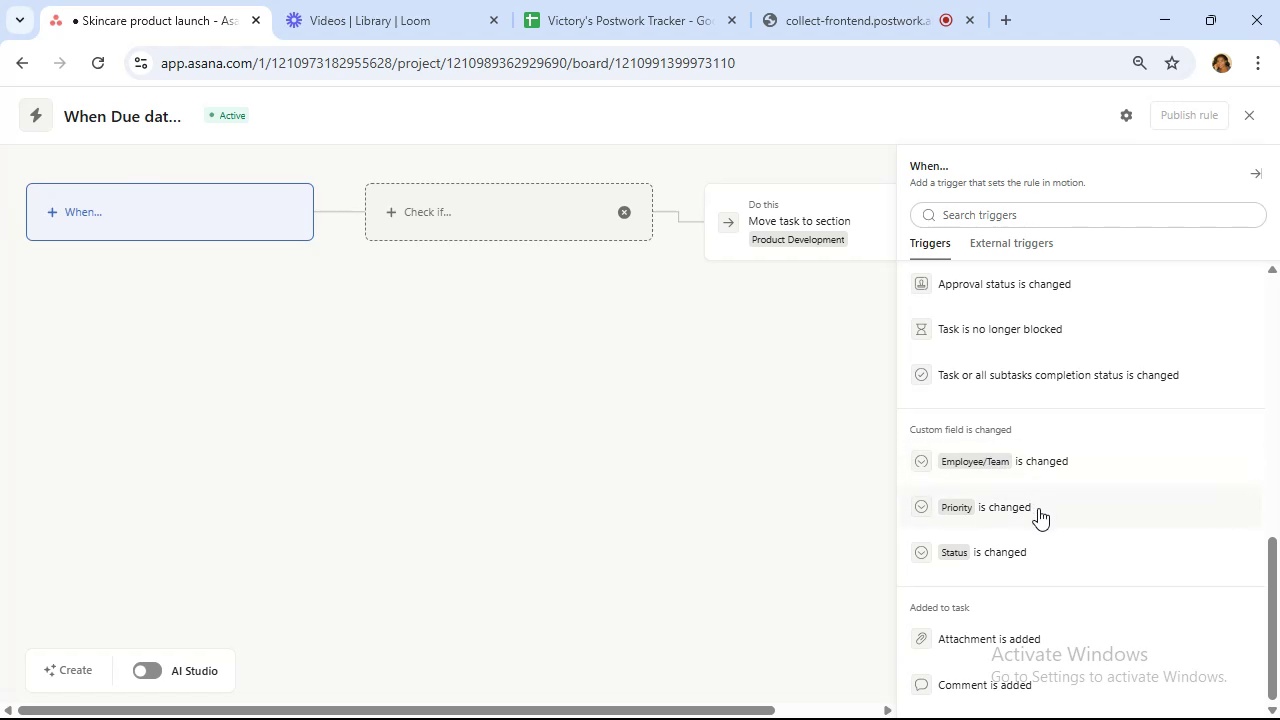 
scroll: coordinate [1017, 499], scroll_direction: up, amount: 6.0
 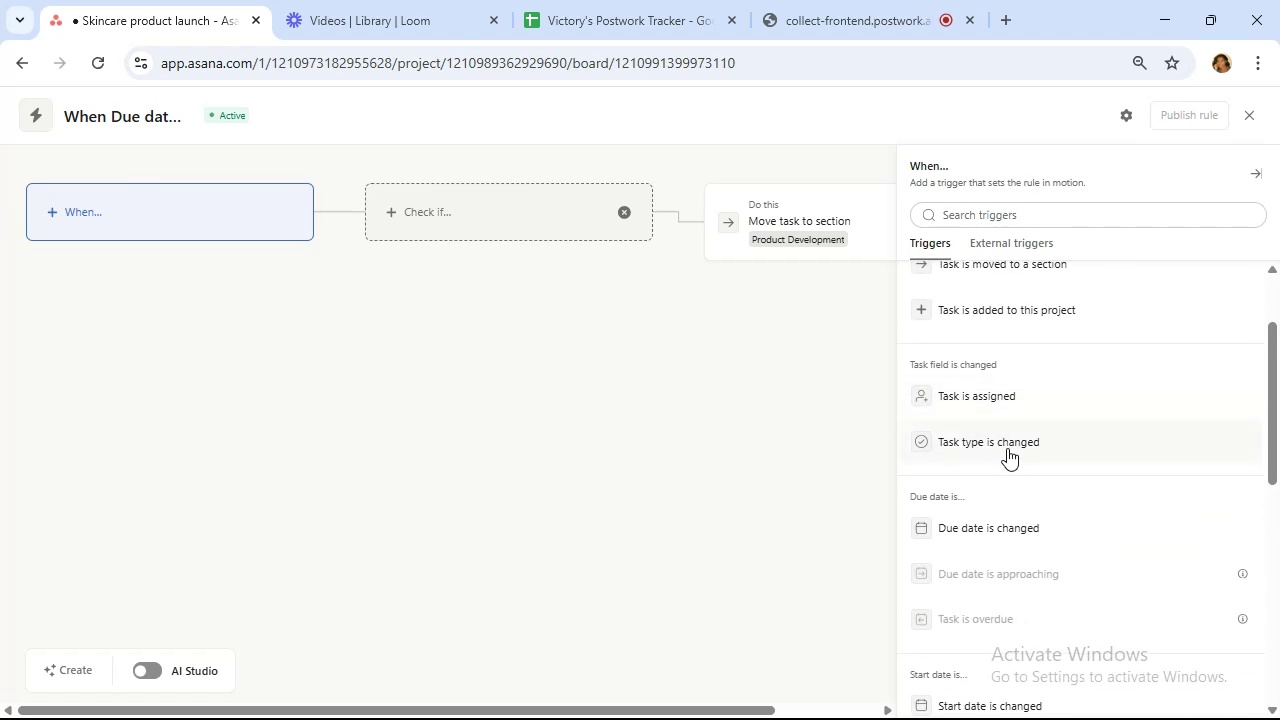 
scroll: coordinate [1022, 488], scroll_direction: down, amount: 2.0
 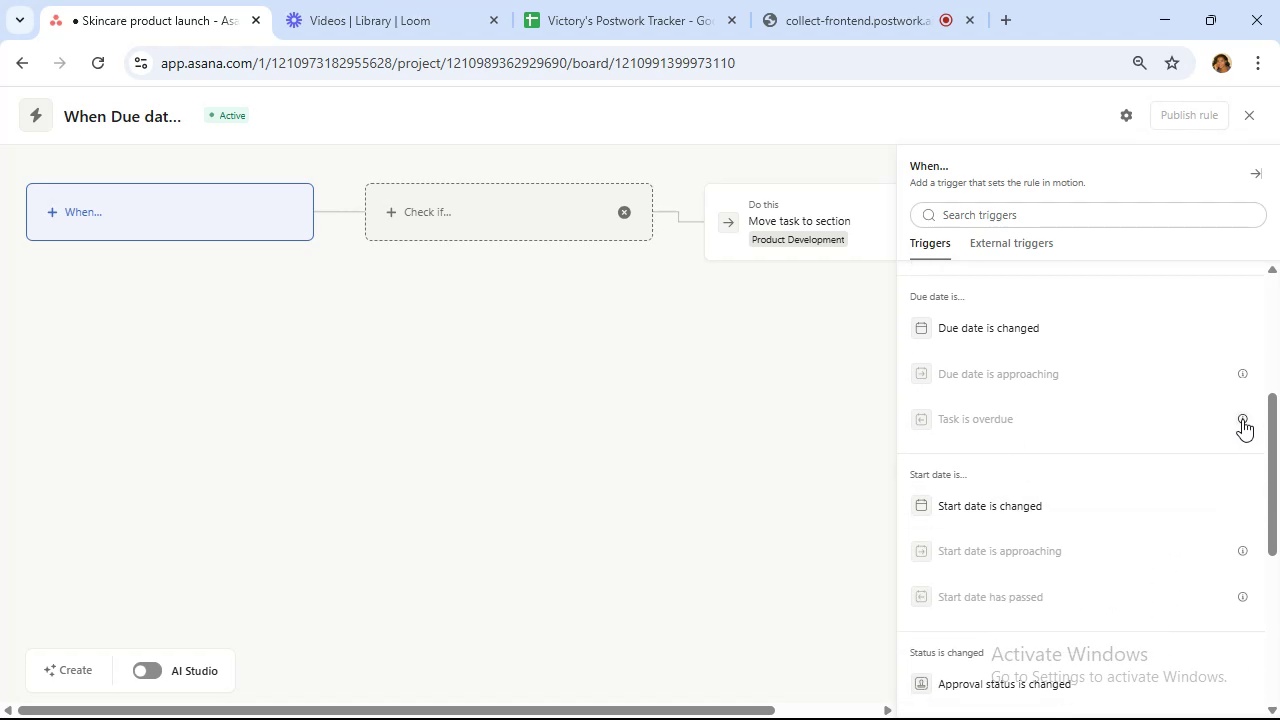 
wait(5.12)
 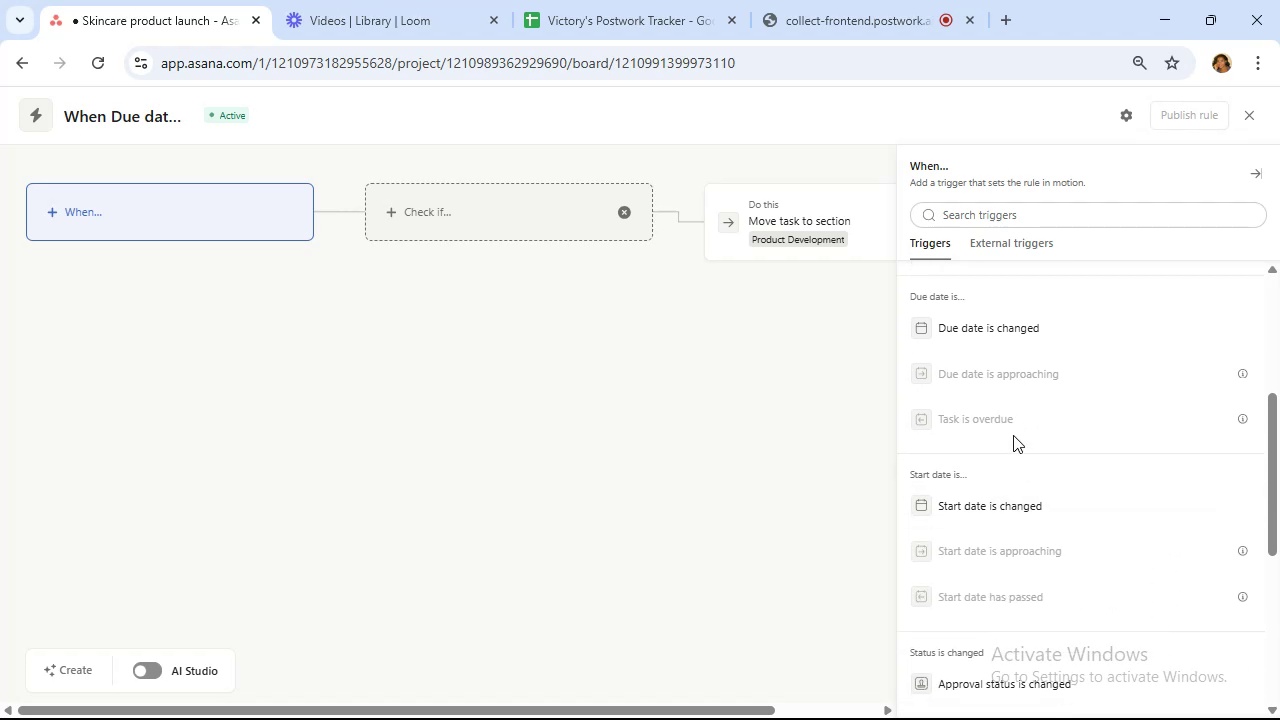 
left_click([1242, 419])
 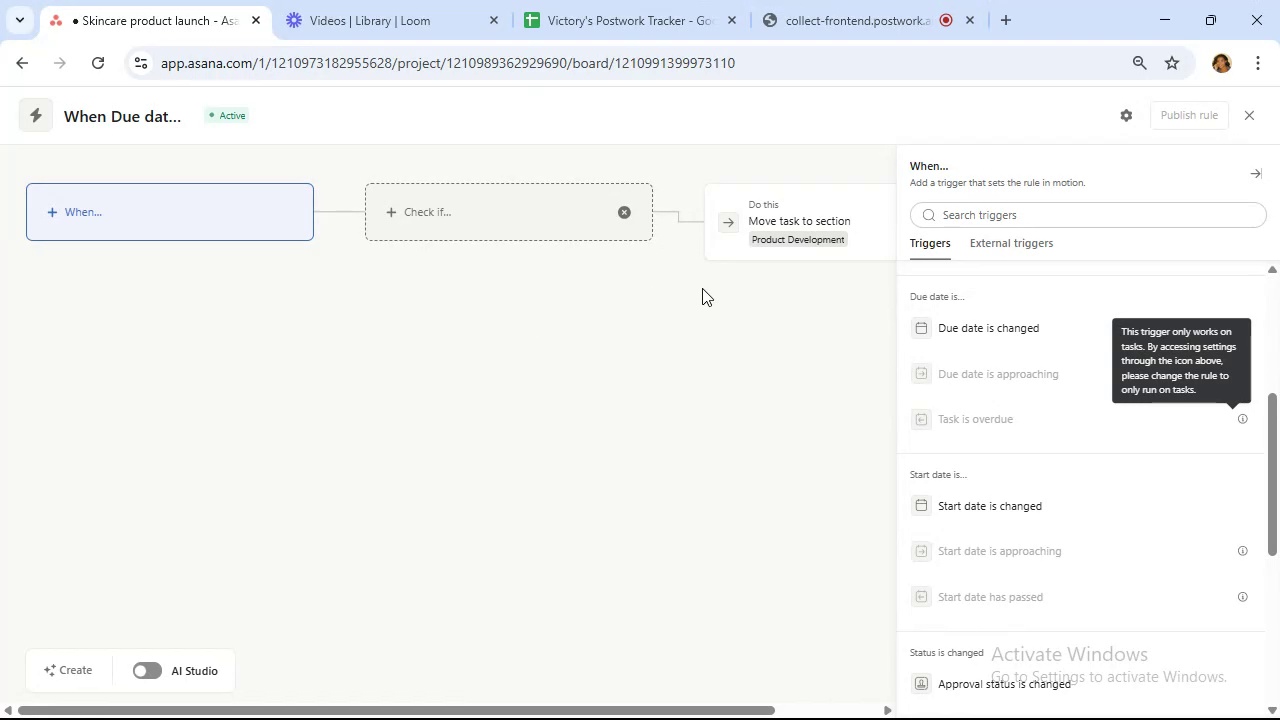 
wait(20.06)
 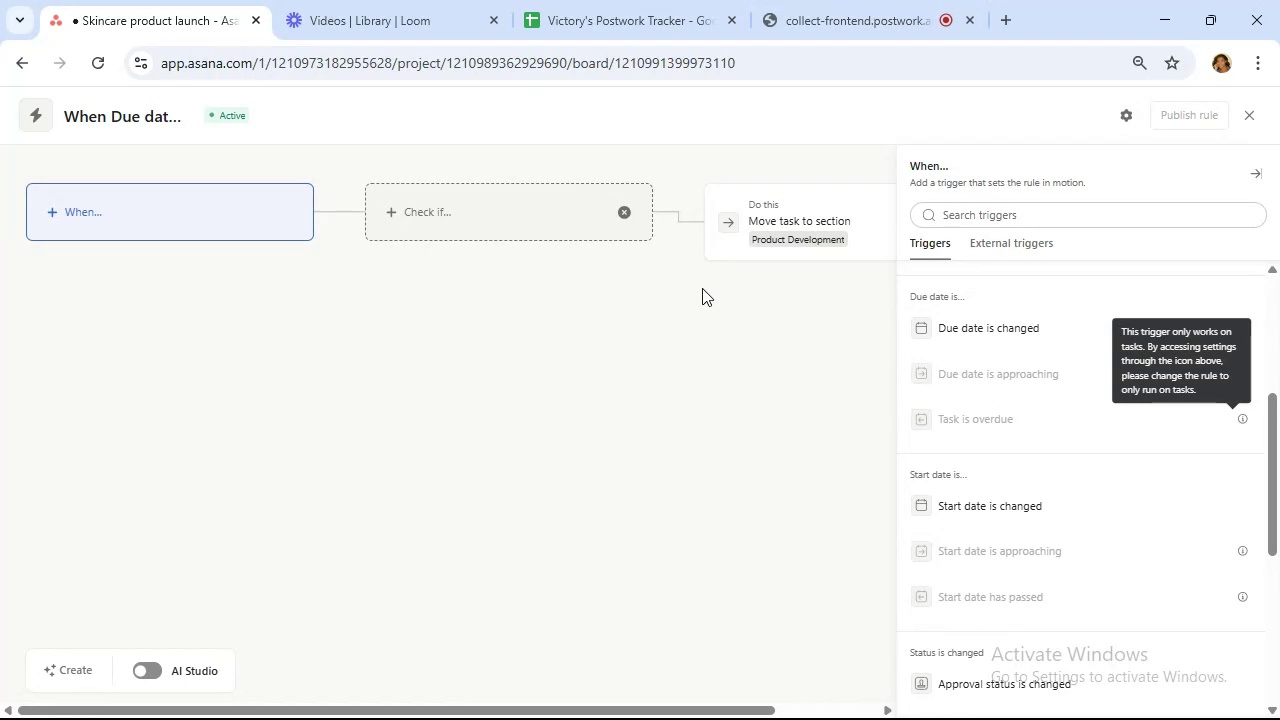 
left_click([1128, 115])
 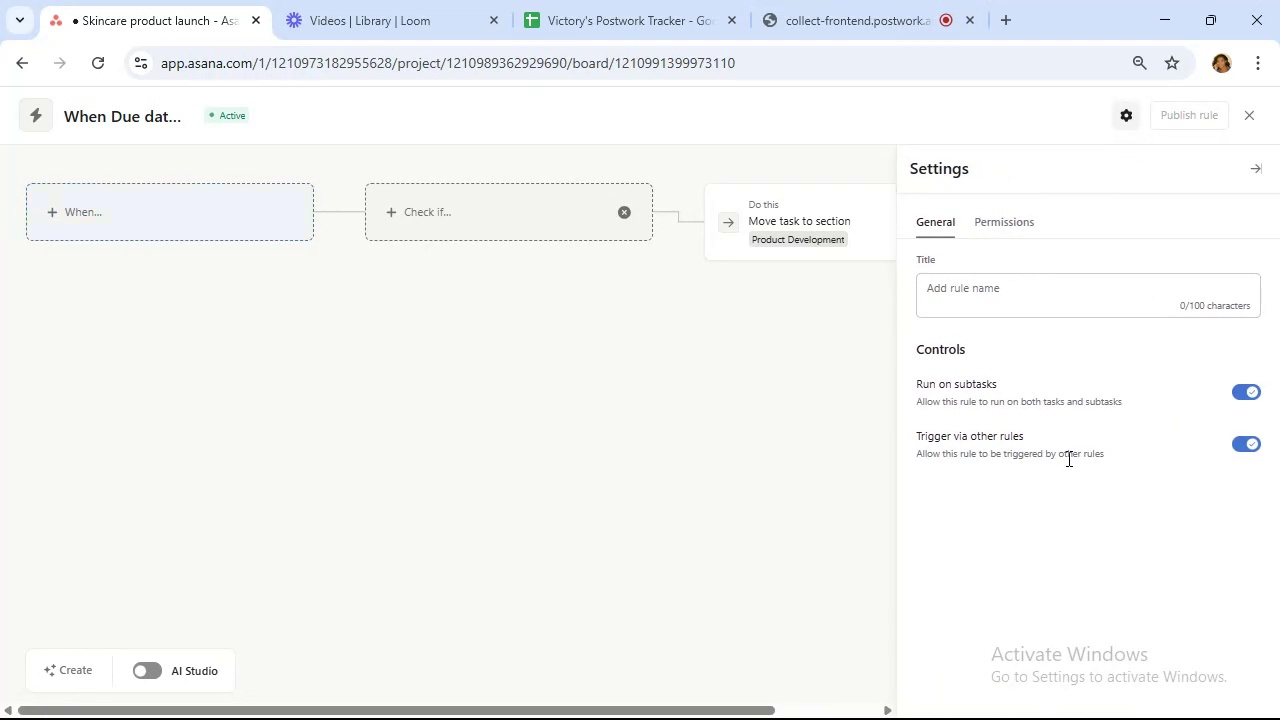 
wait(8.26)
 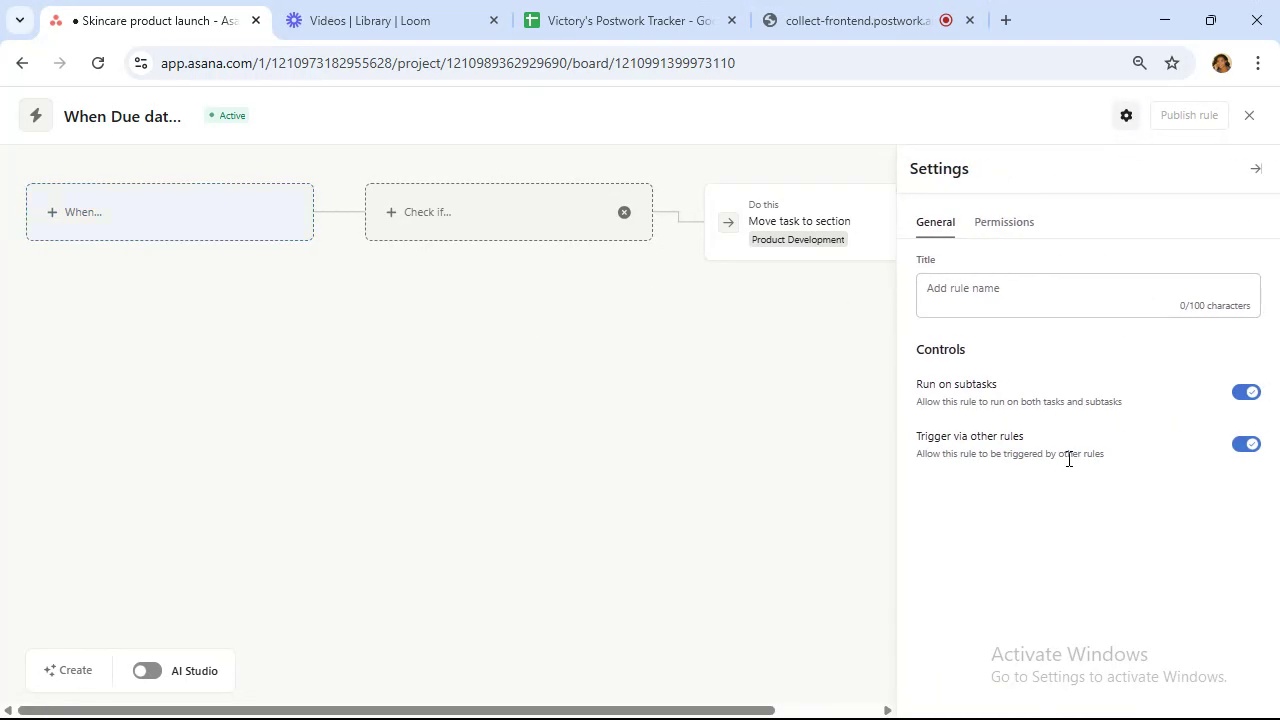 
left_click([996, 223])
 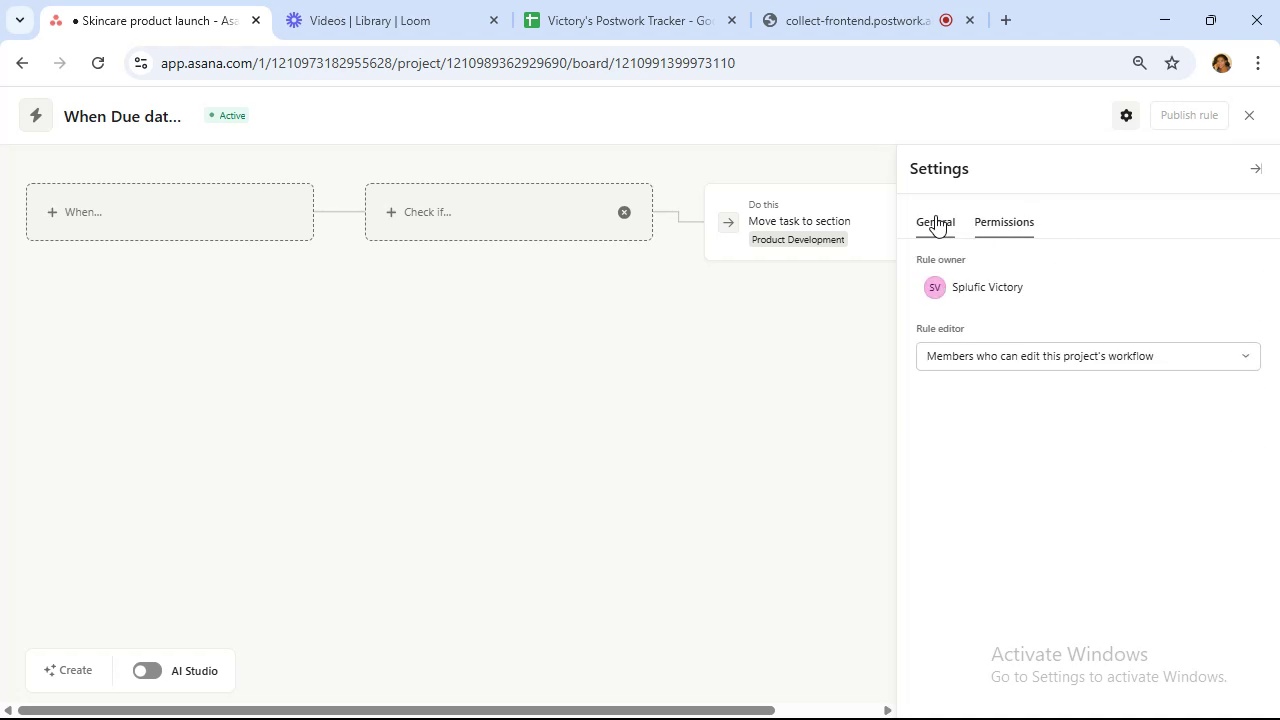 
left_click([935, 215])
 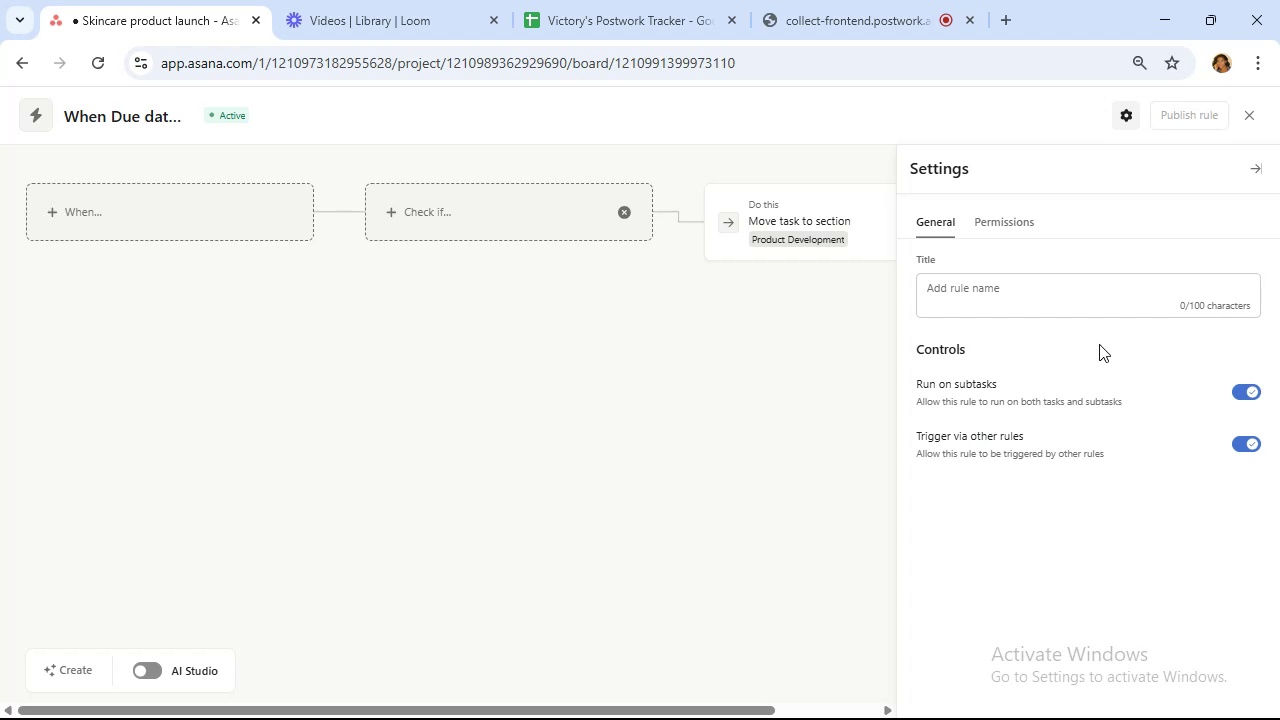 
wait(10.28)
 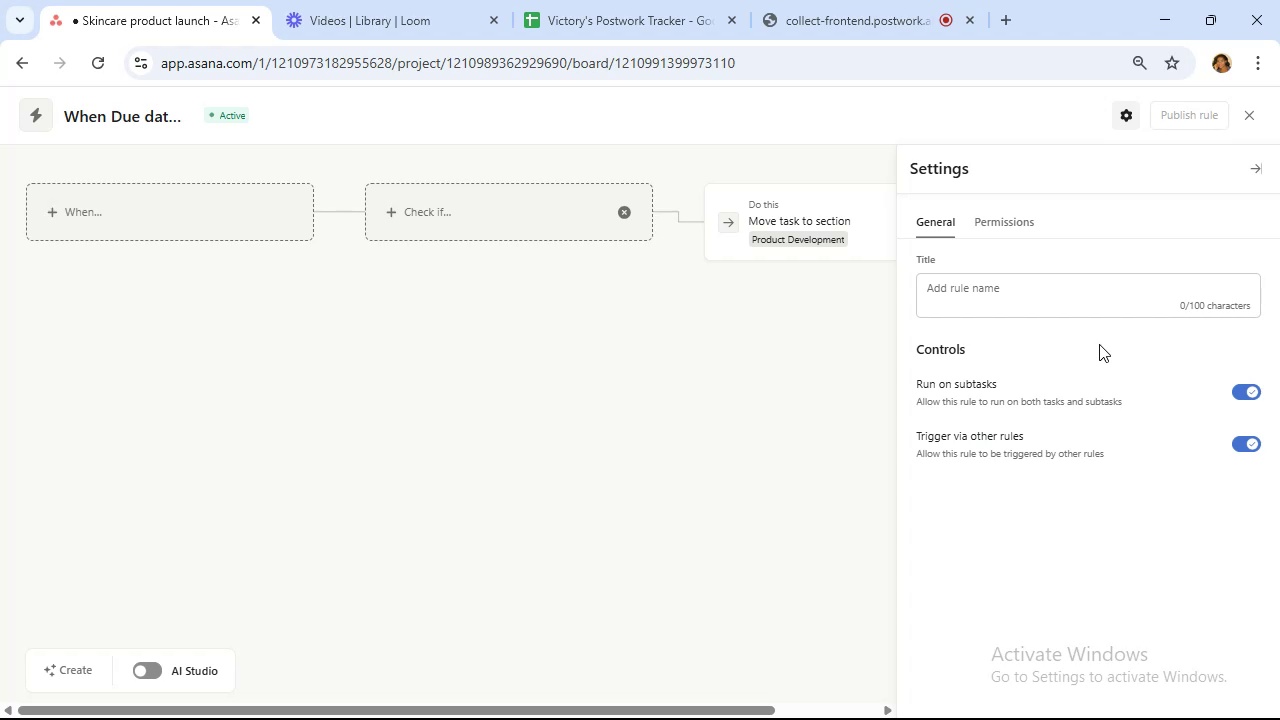 
left_click([1241, 392])
 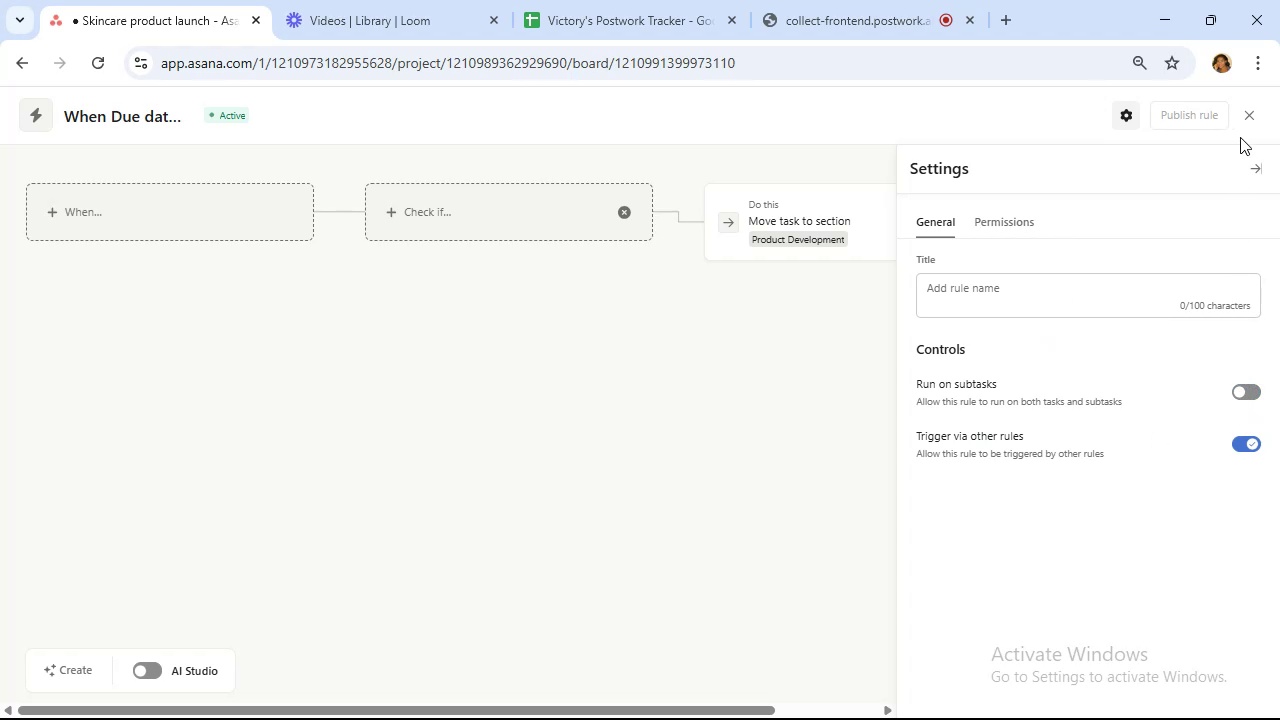 
left_click([1256, 166])
 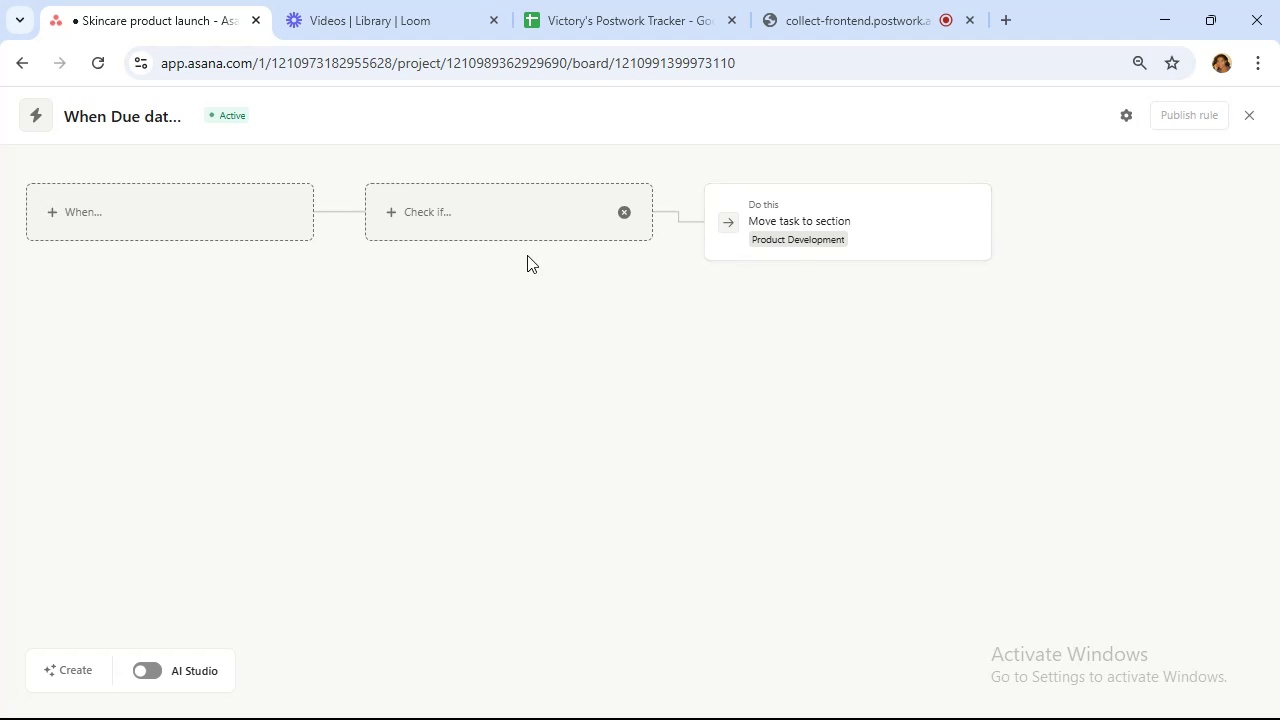 
left_click_drag(start_coordinate=[133, 207], to_coordinate=[139, 211])
 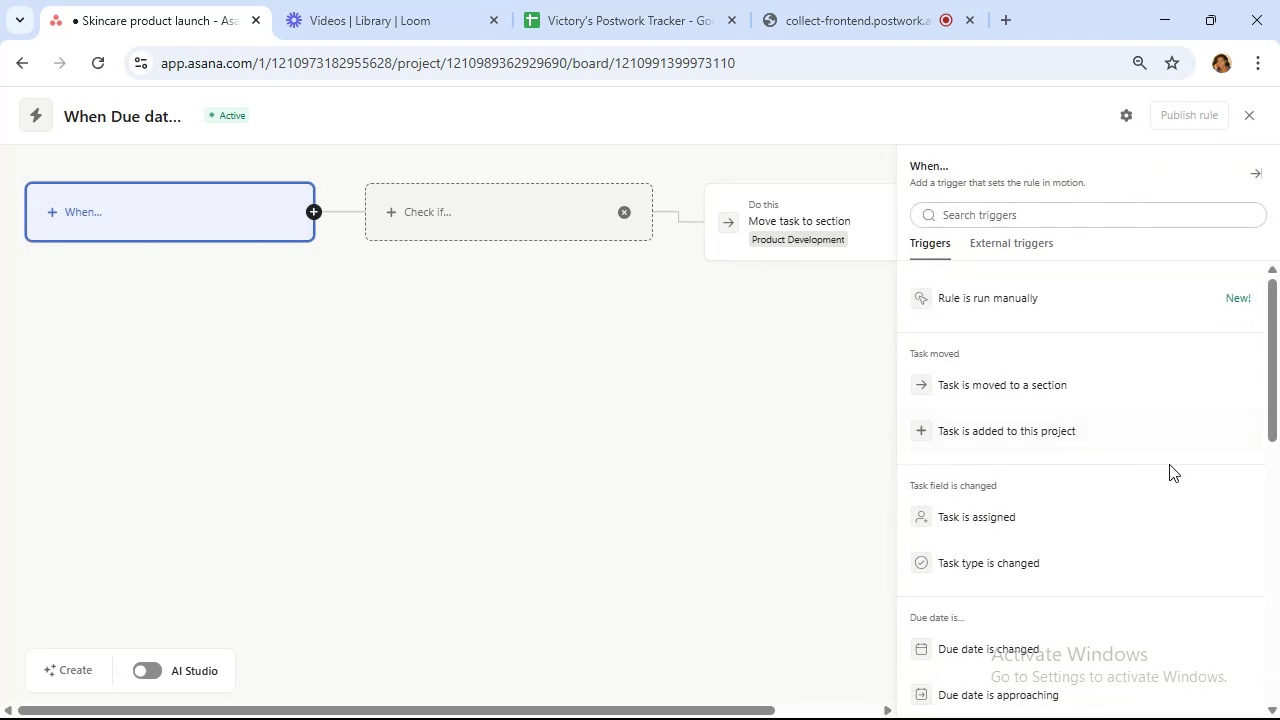 
scroll: coordinate [1084, 380], scroll_direction: down, amount: 4.0
 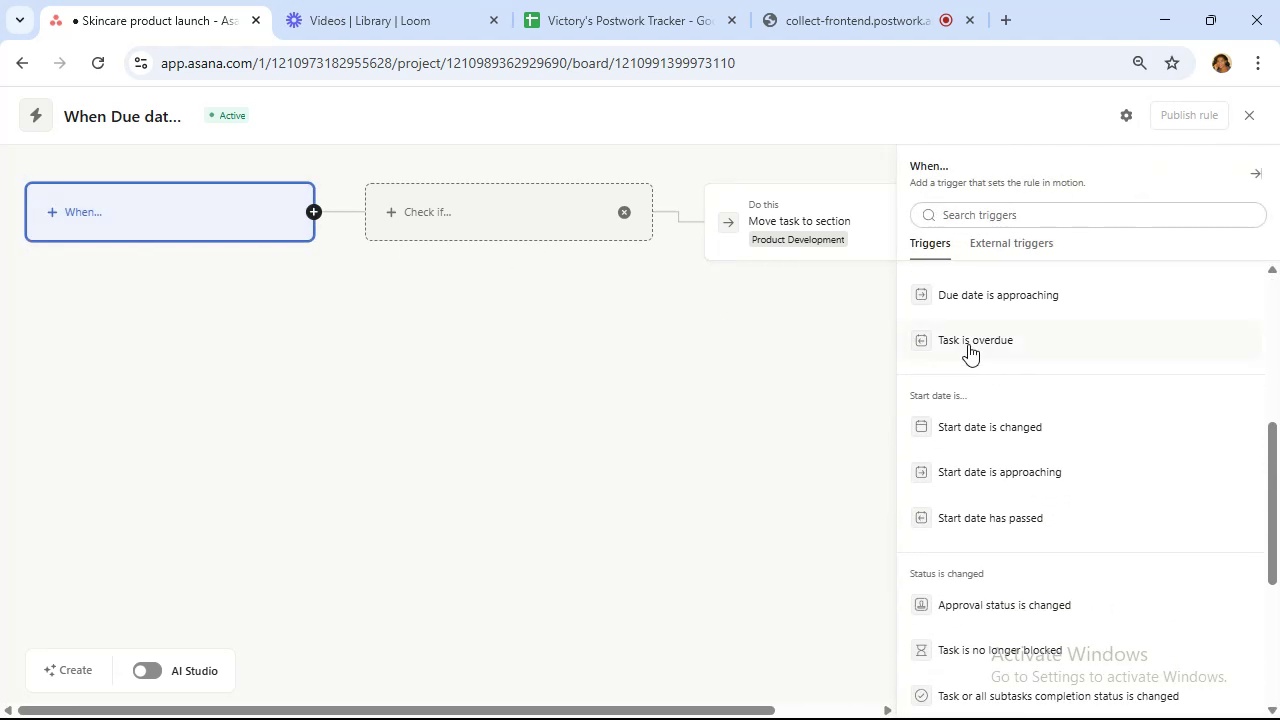 
left_click([968, 339])
 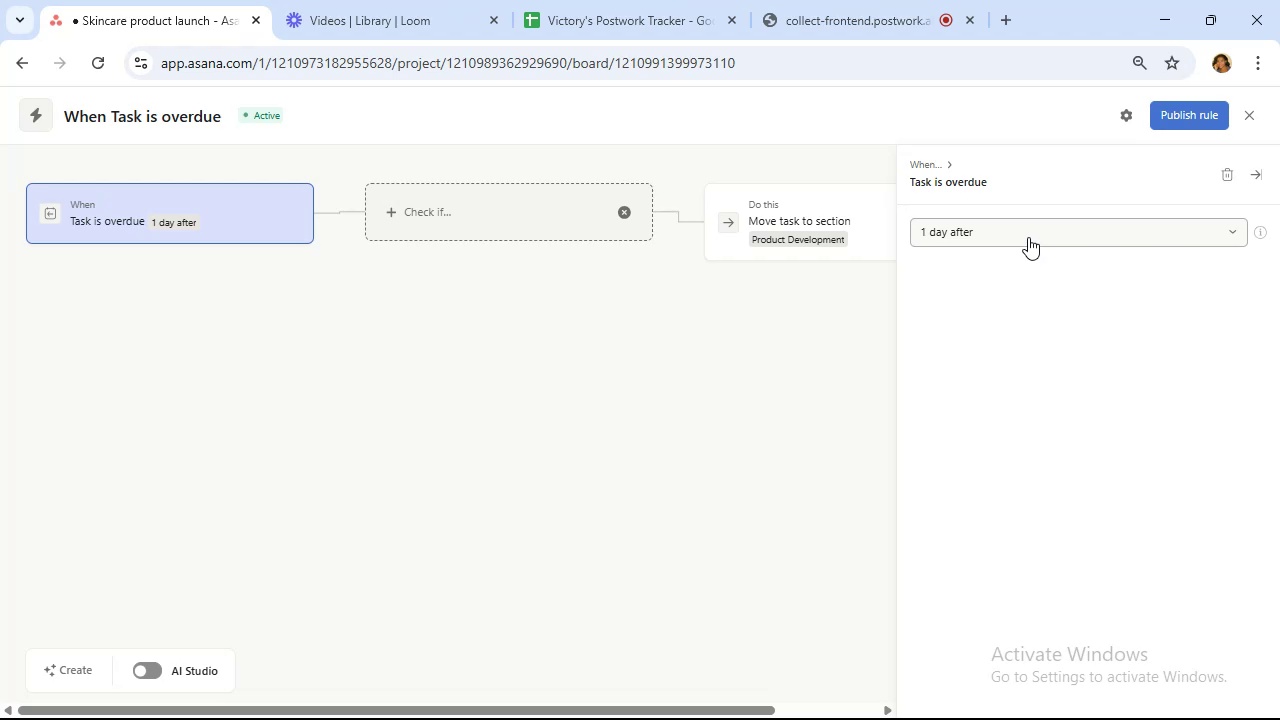 
wait(13.92)
 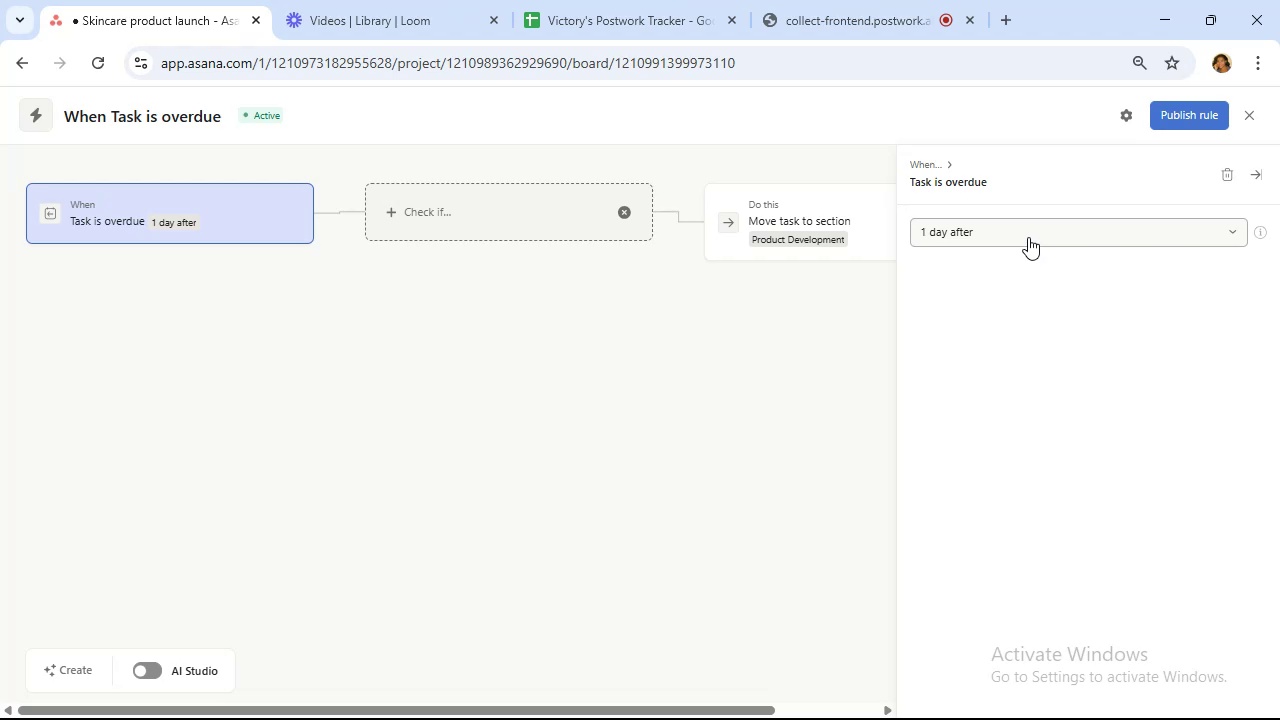 
left_click([865, 199])
 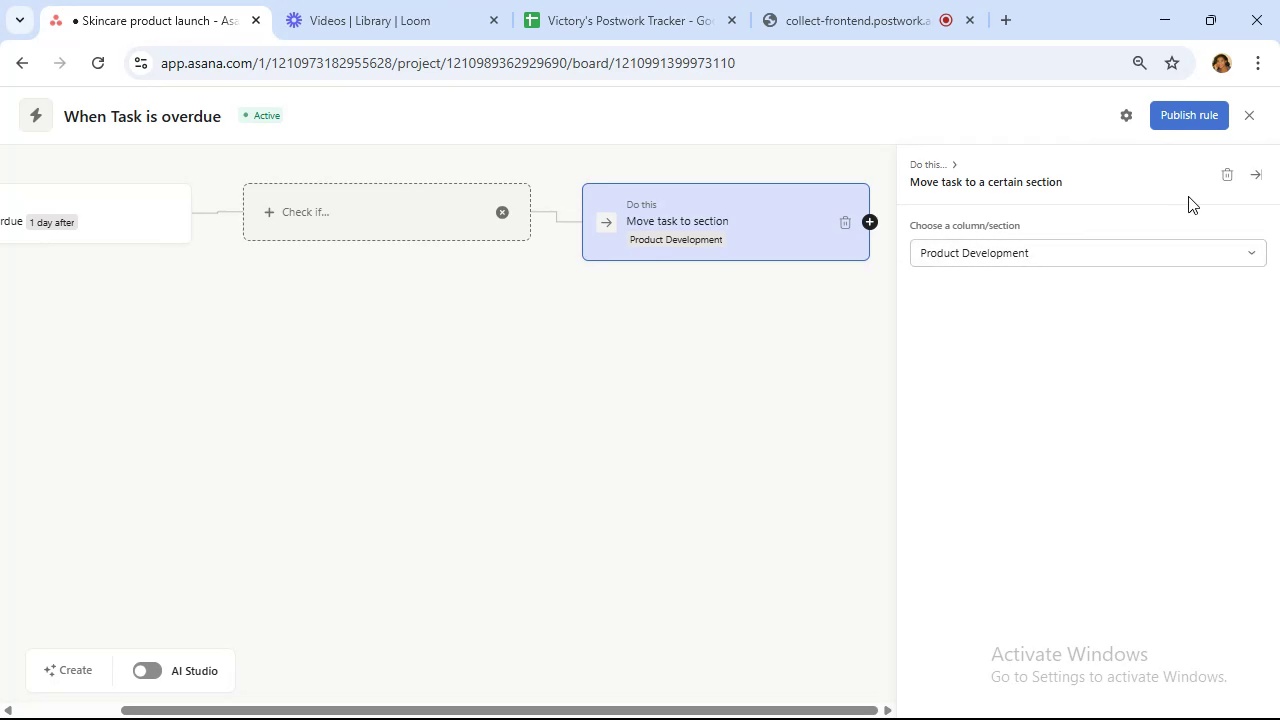 
left_click([1223, 171])
 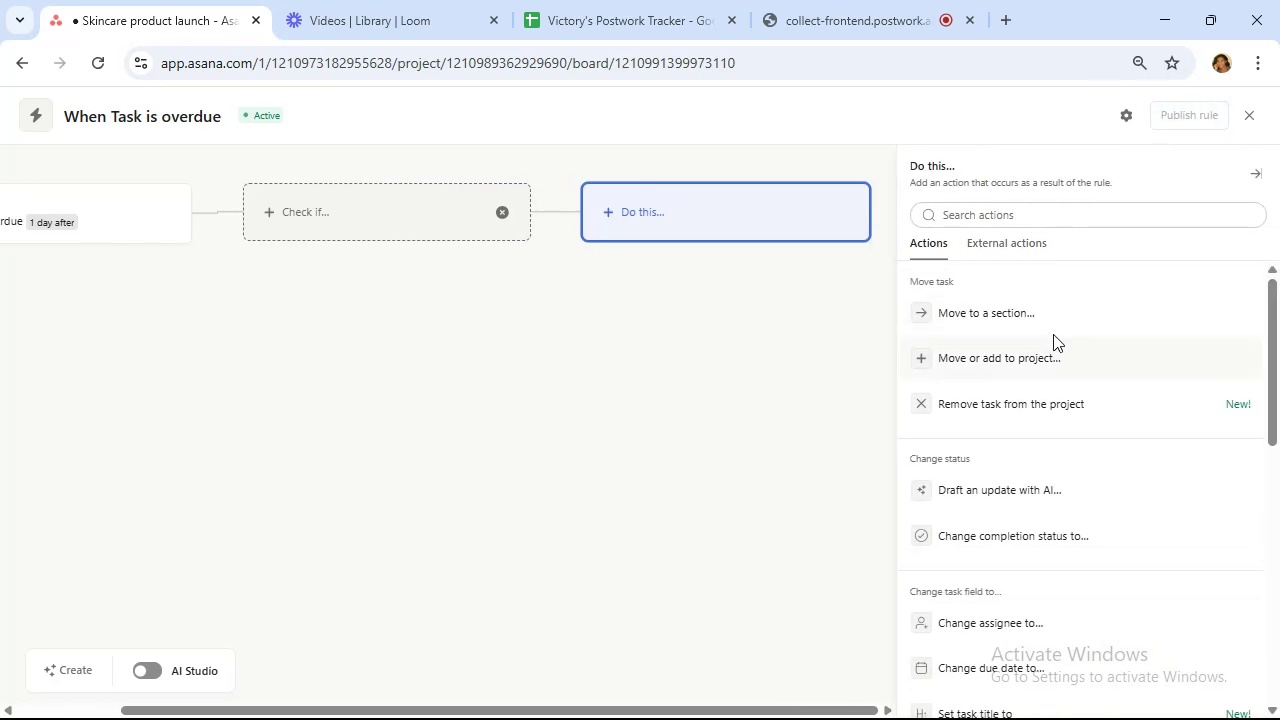 
scroll: coordinate [1056, 336], scroll_direction: down, amount: 4.0
 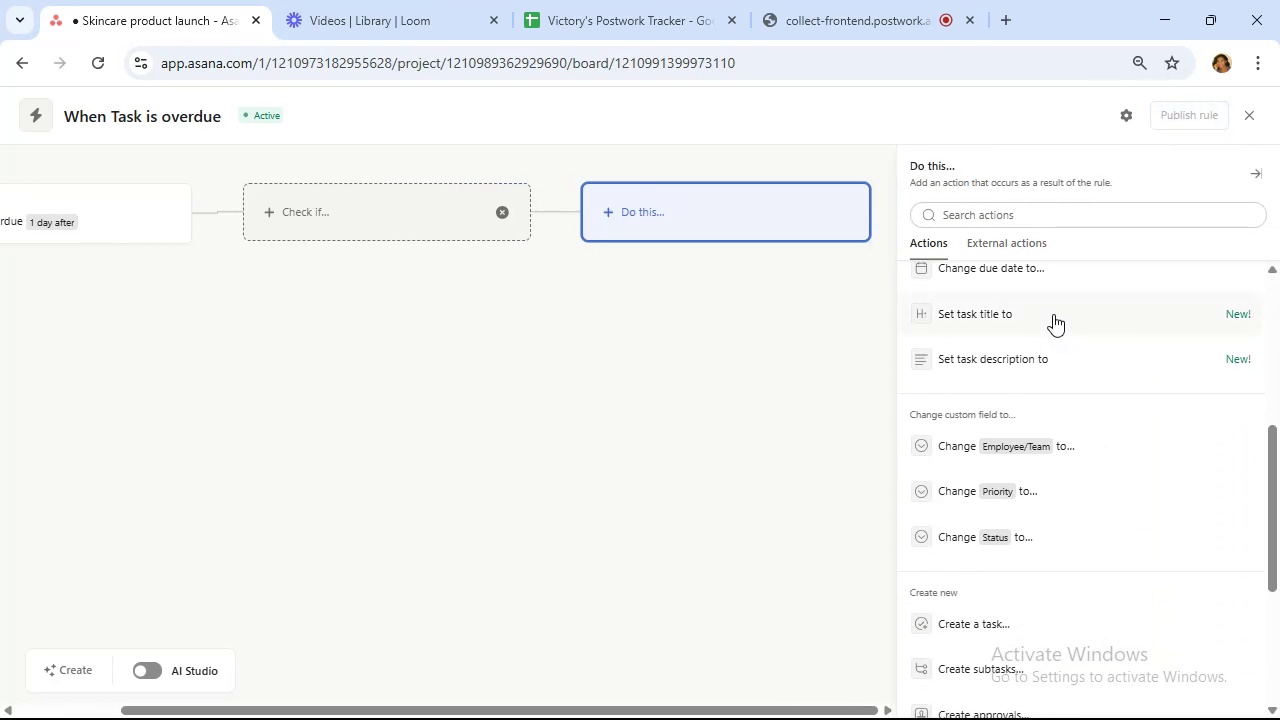 
left_click([1014, 212])
 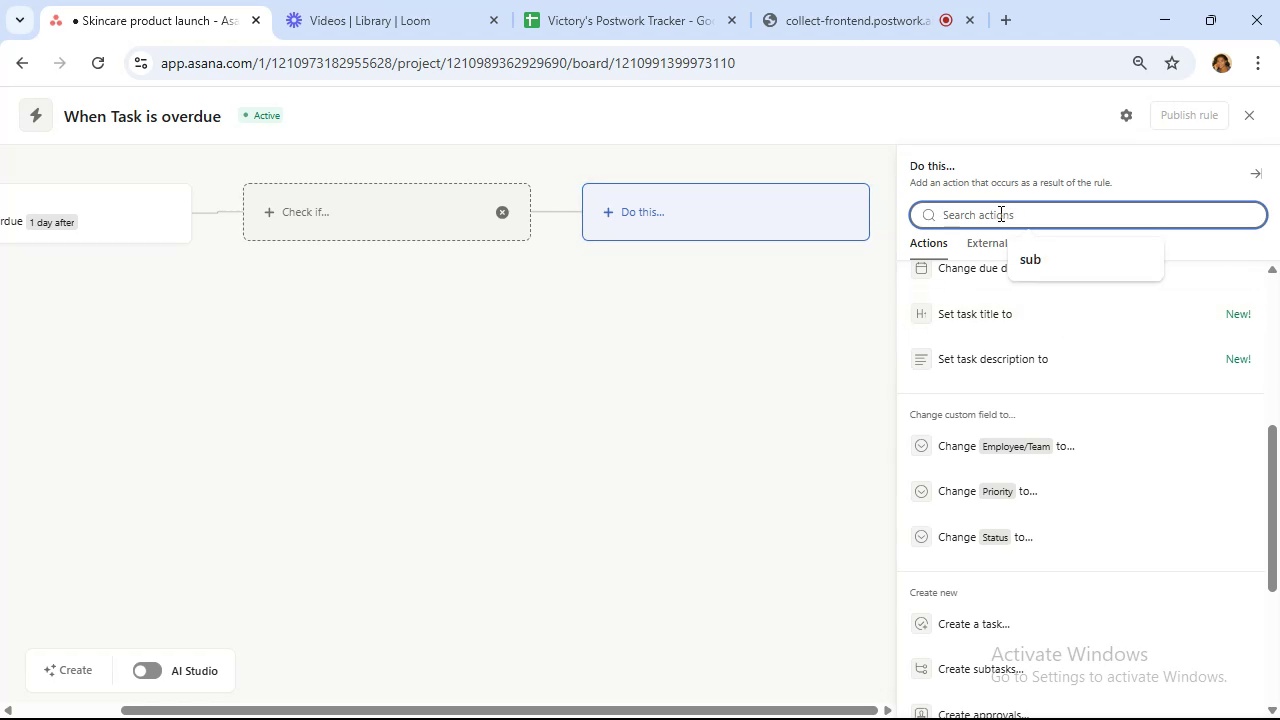 
type(re)
 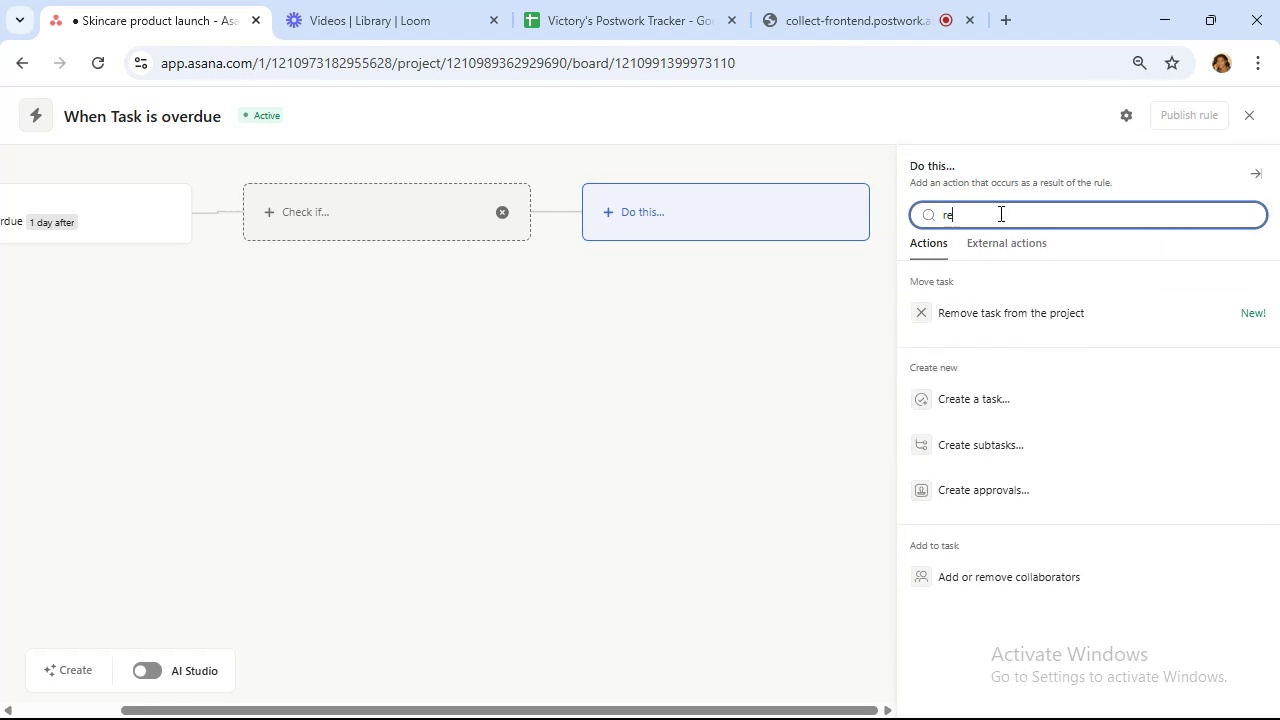 
key(Backspace)
 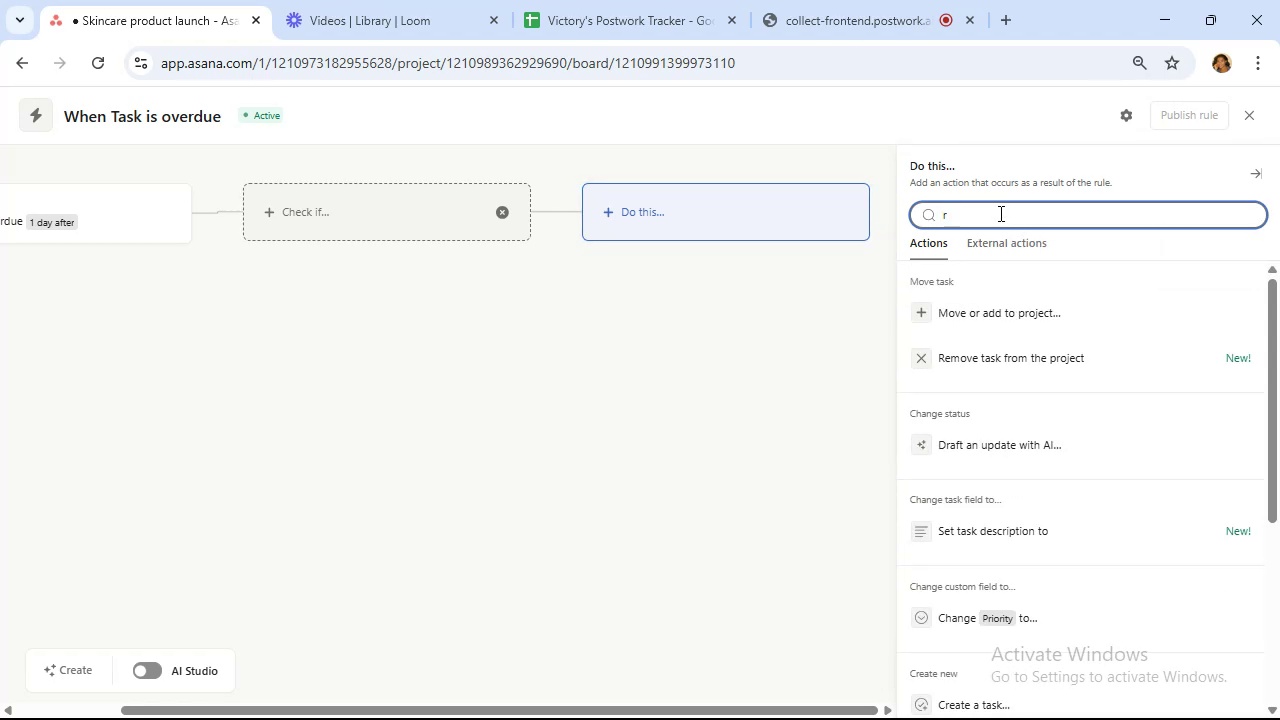 
key(Backspace)
 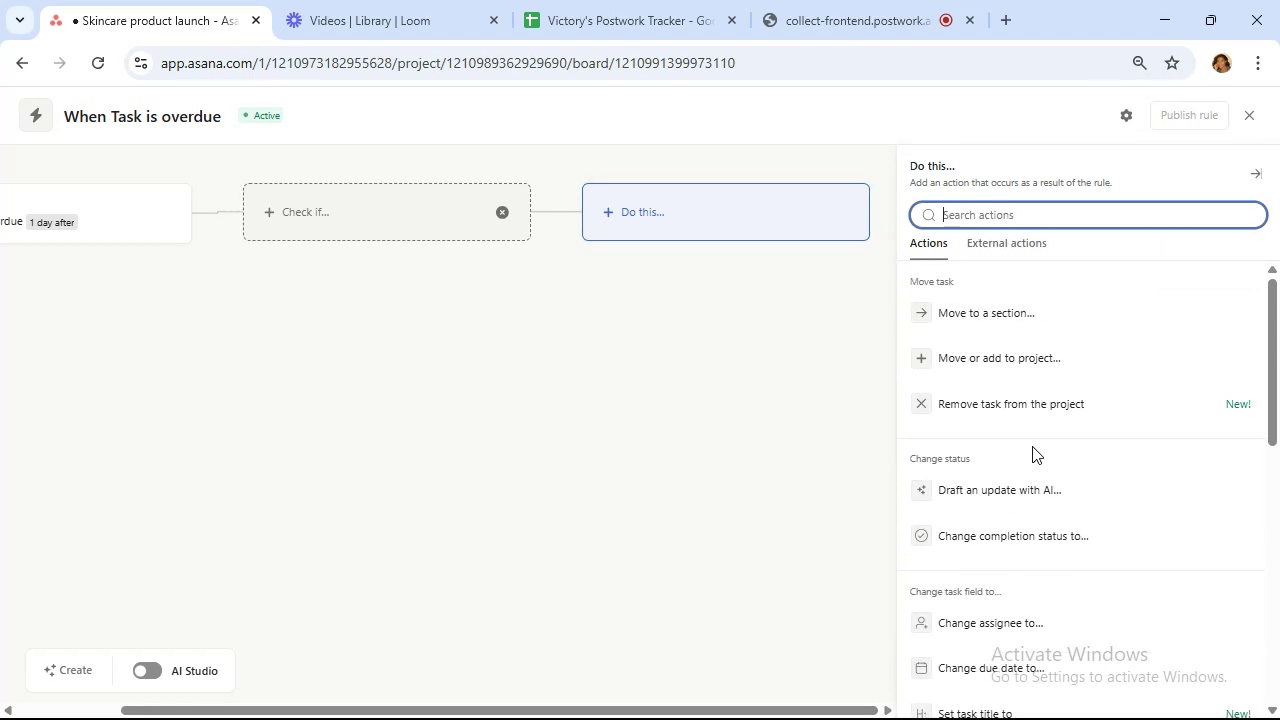 
scroll: coordinate [1034, 434], scroll_direction: down, amount: 2.0
 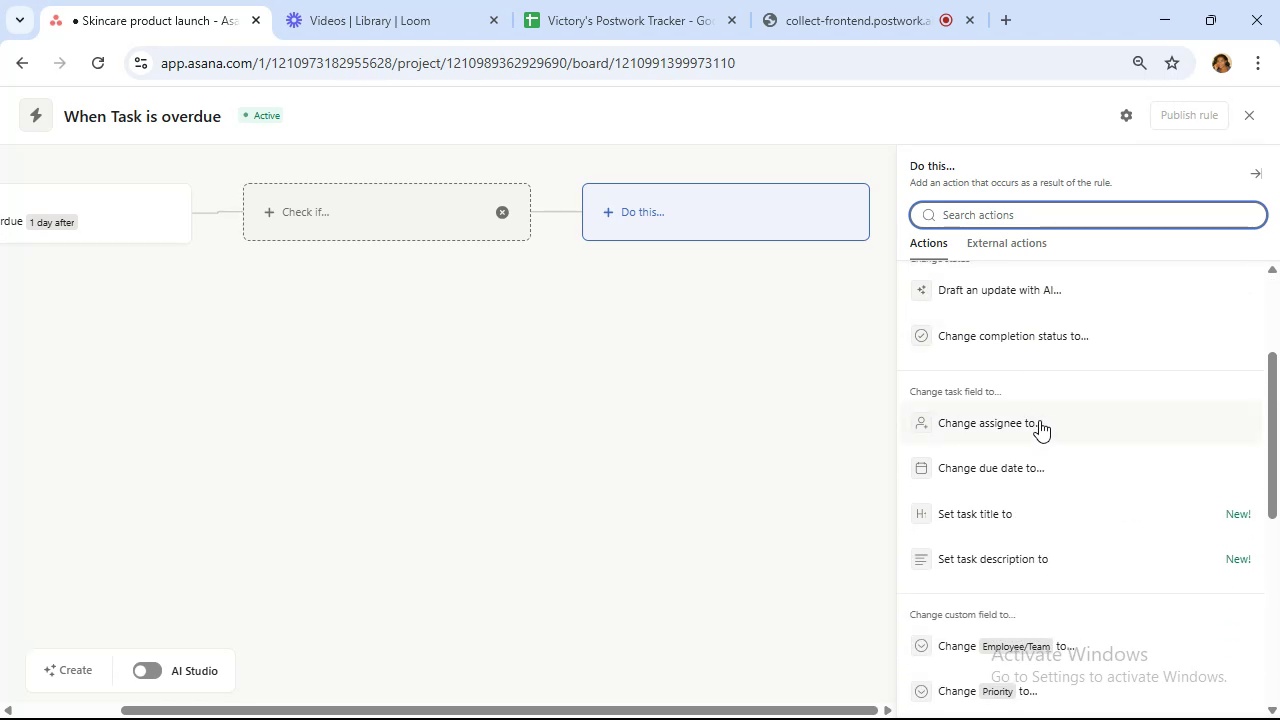 
wait(5.5)
 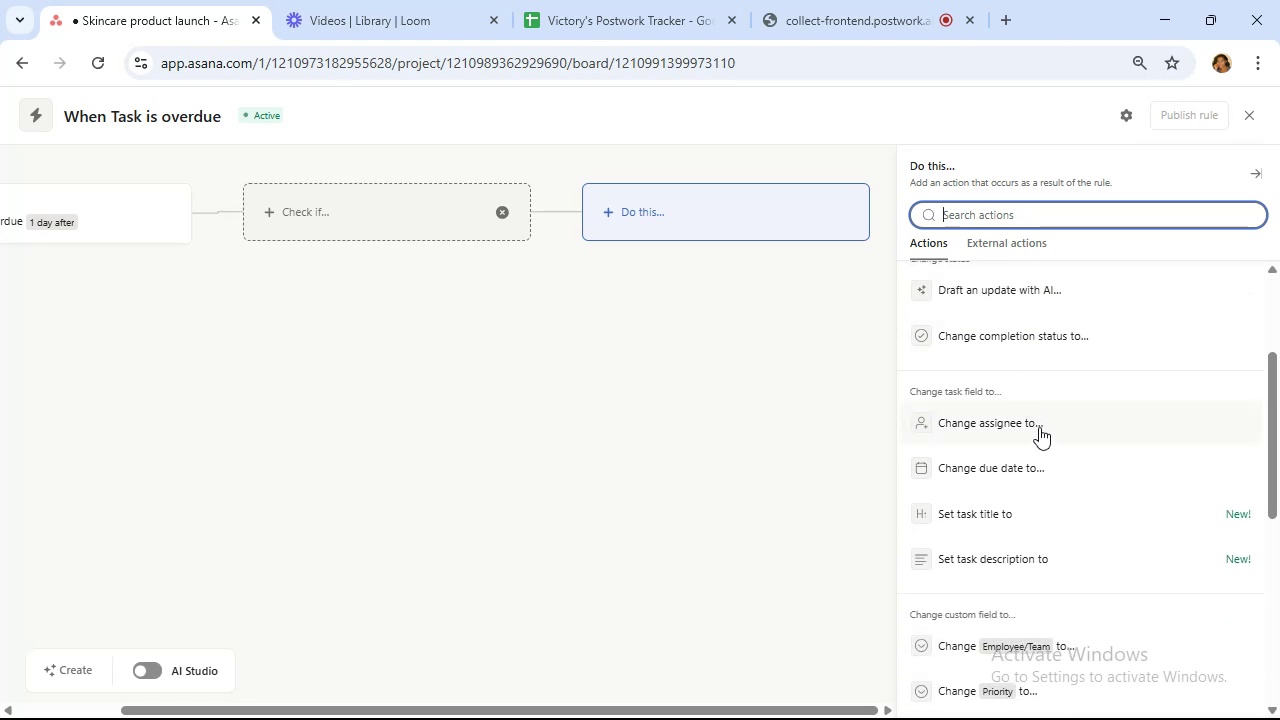 
scroll: coordinate [1040, 420], scroll_direction: down, amount: 1.0
 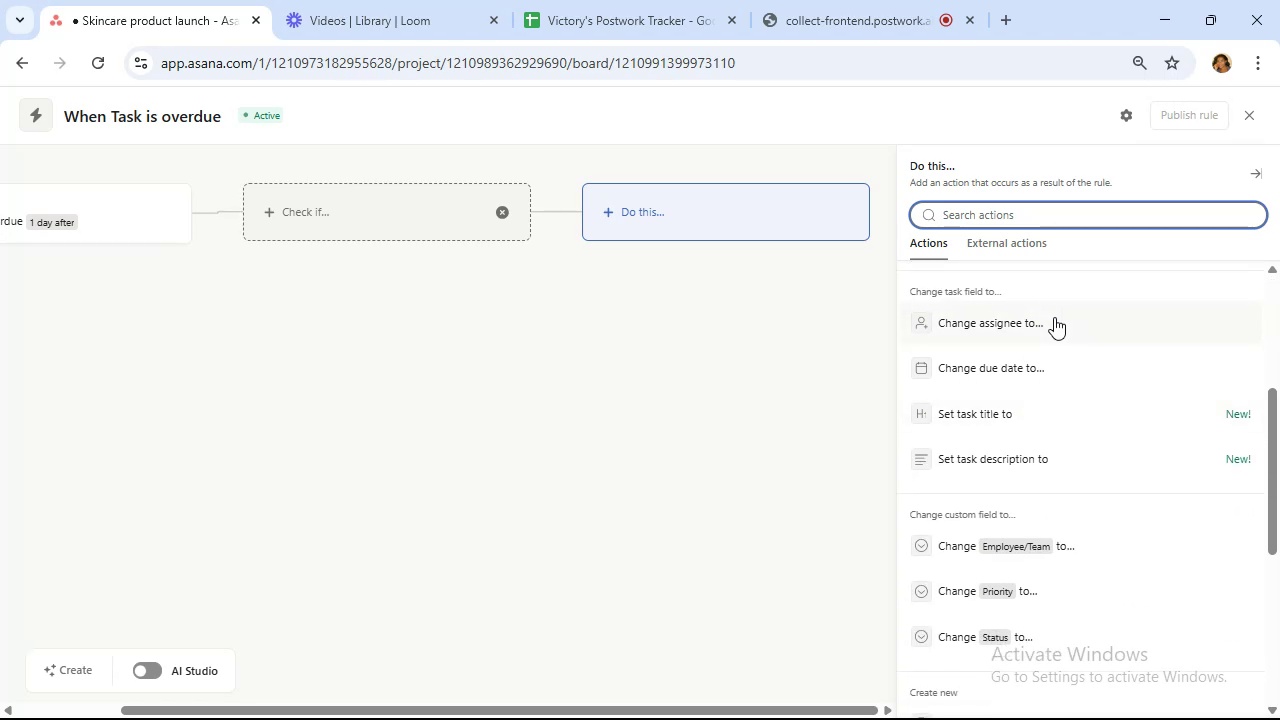 
left_click([1054, 317])
 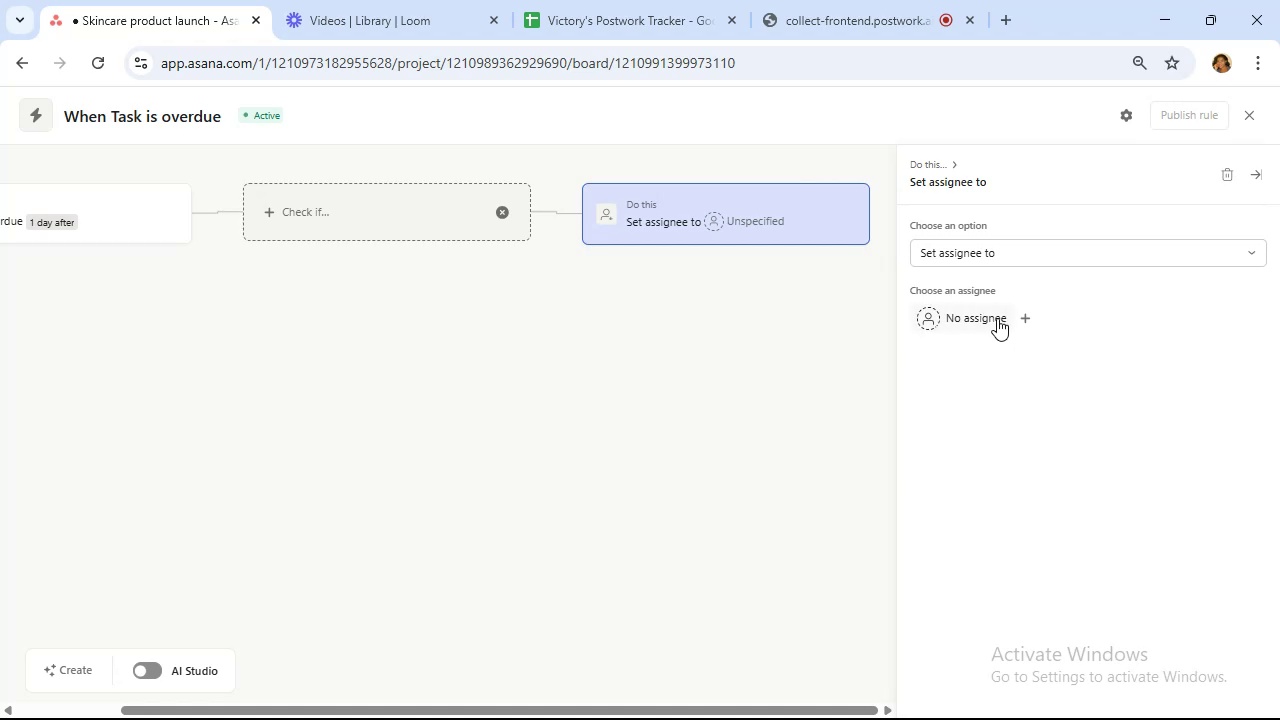 
left_click([997, 318])
 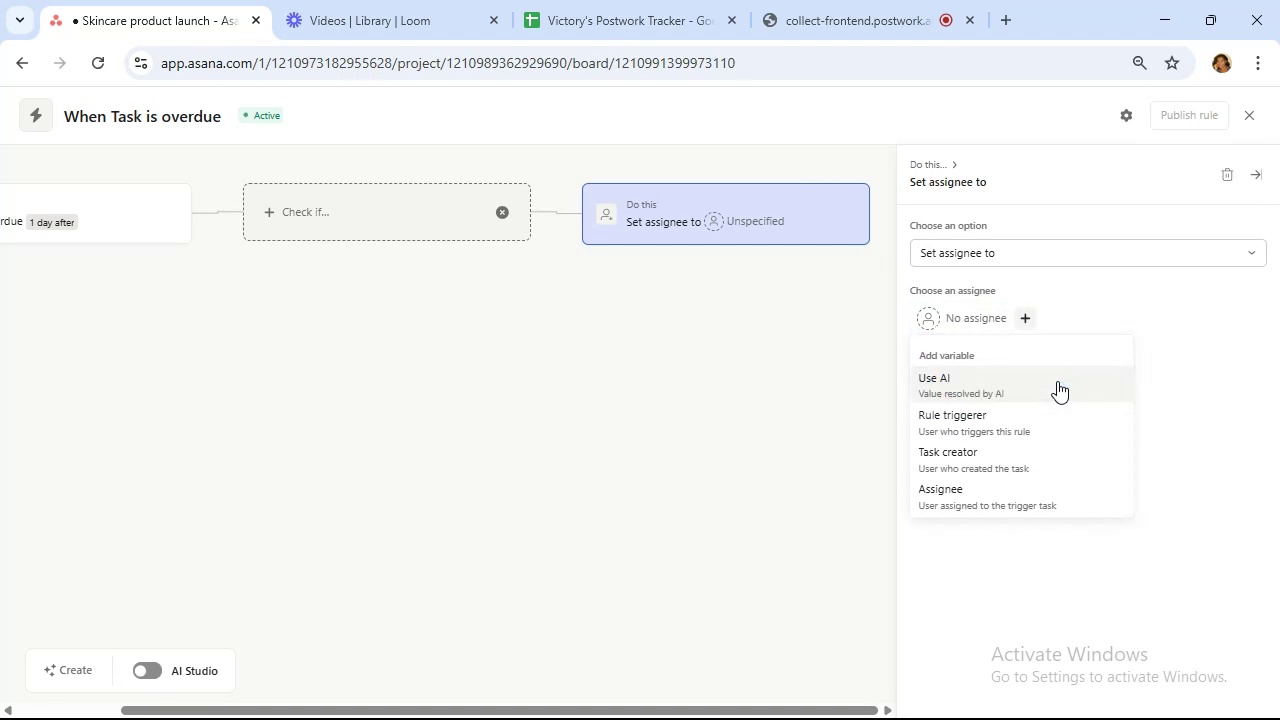 
wait(9.5)
 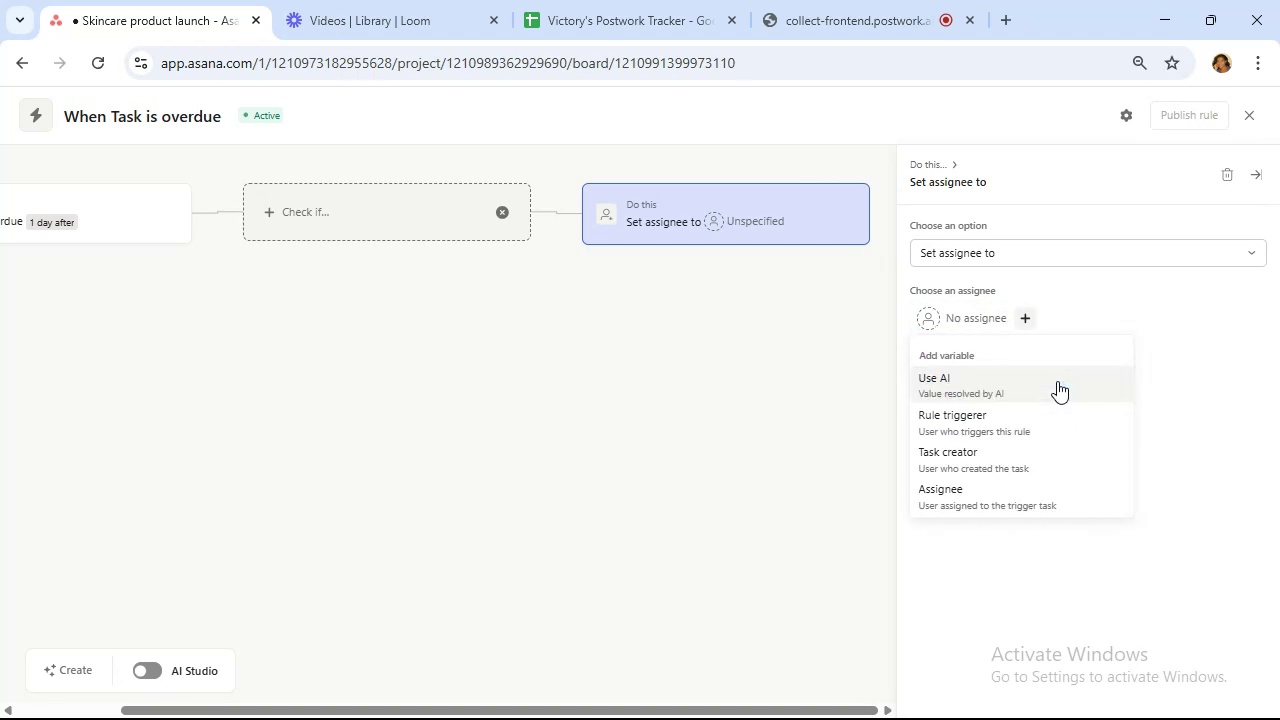 
left_click([1077, 302])
 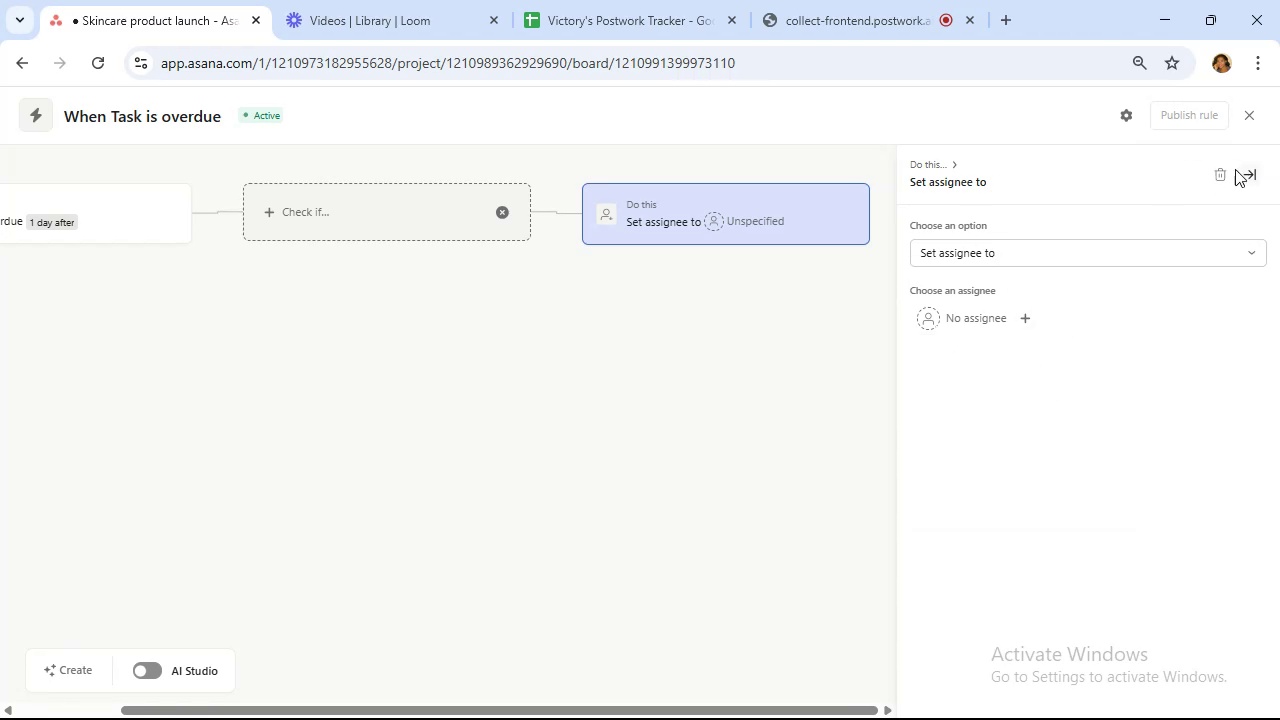 
left_click([1215, 177])
 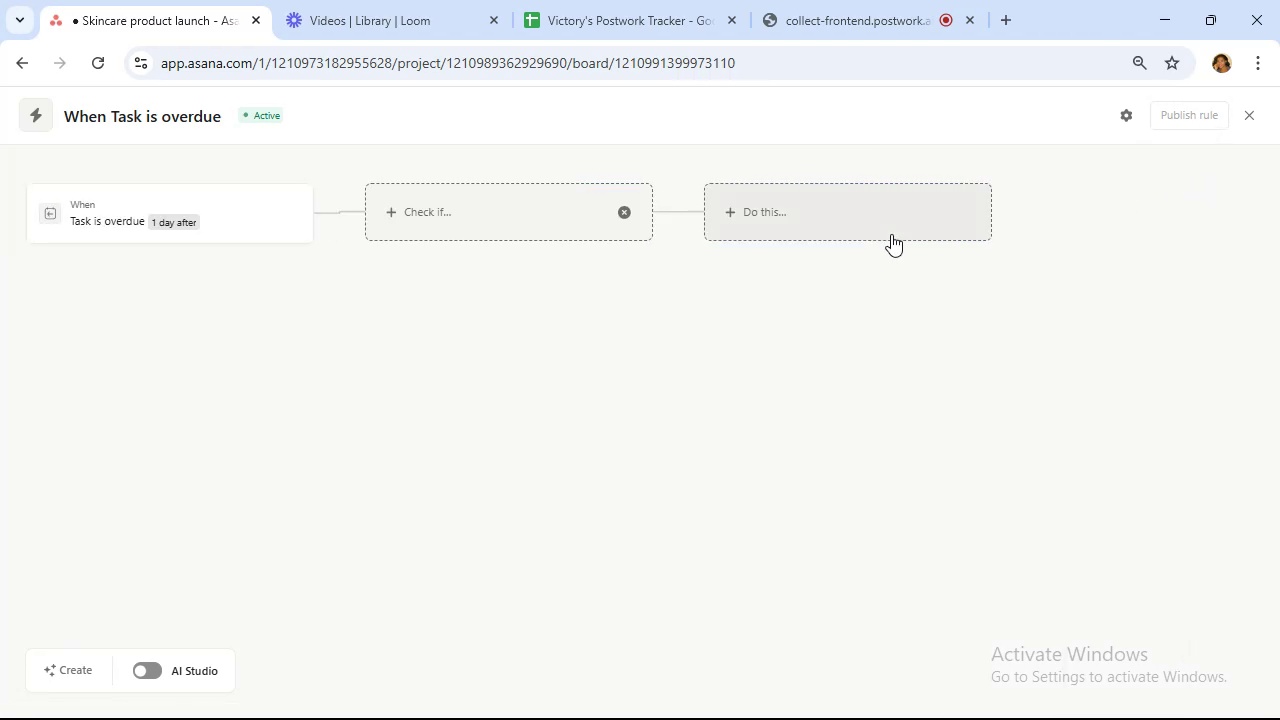 
left_click([885, 231])
 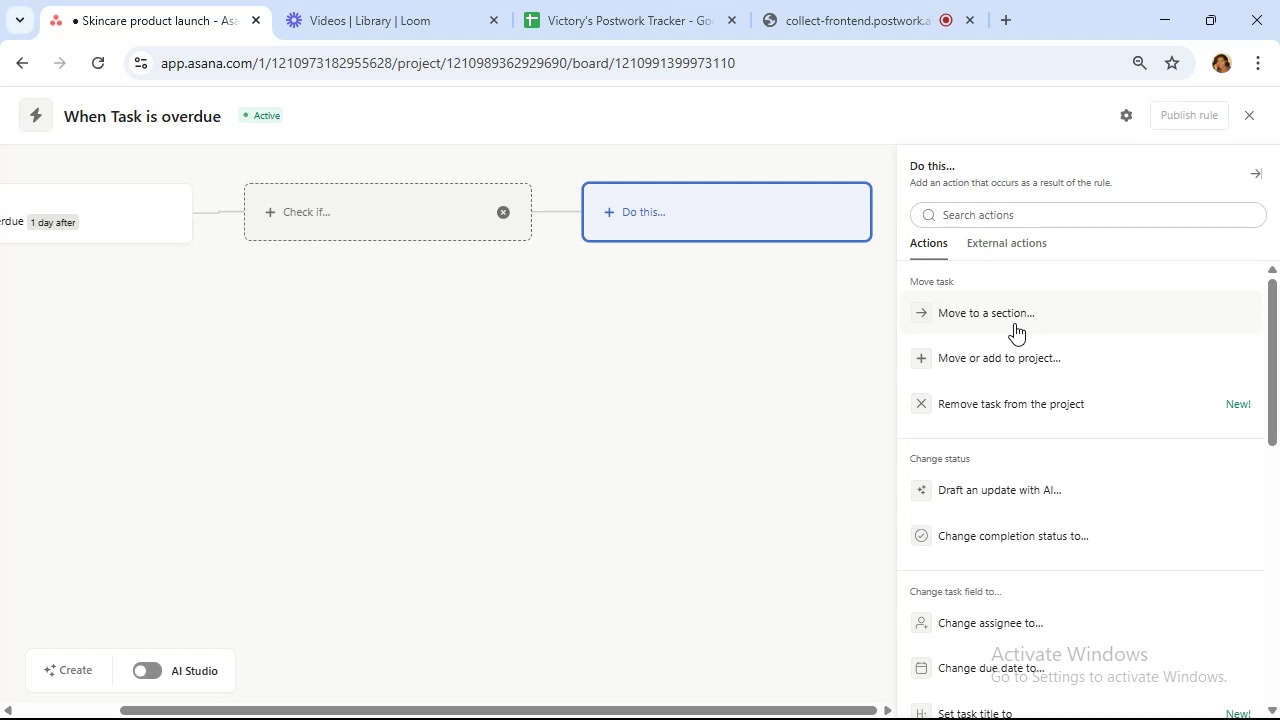 
wait(19.54)
 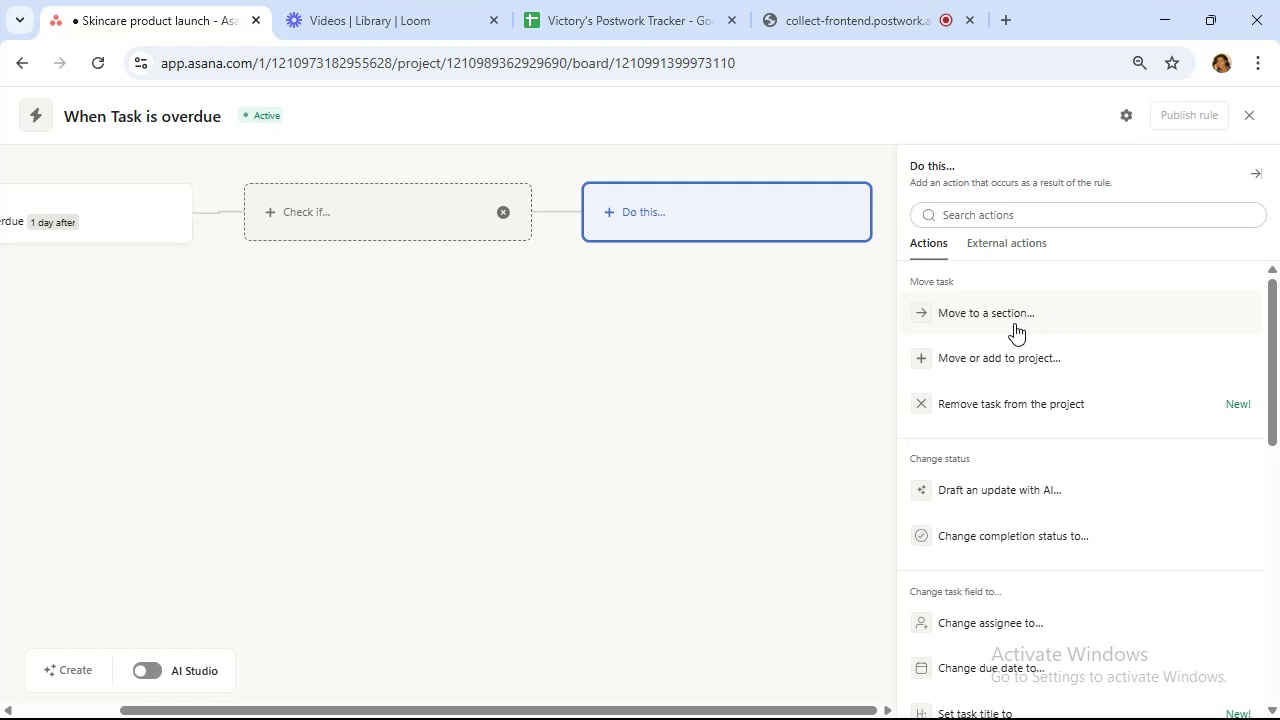 
scroll: coordinate [1022, 365], scroll_direction: down, amount: 4.0
 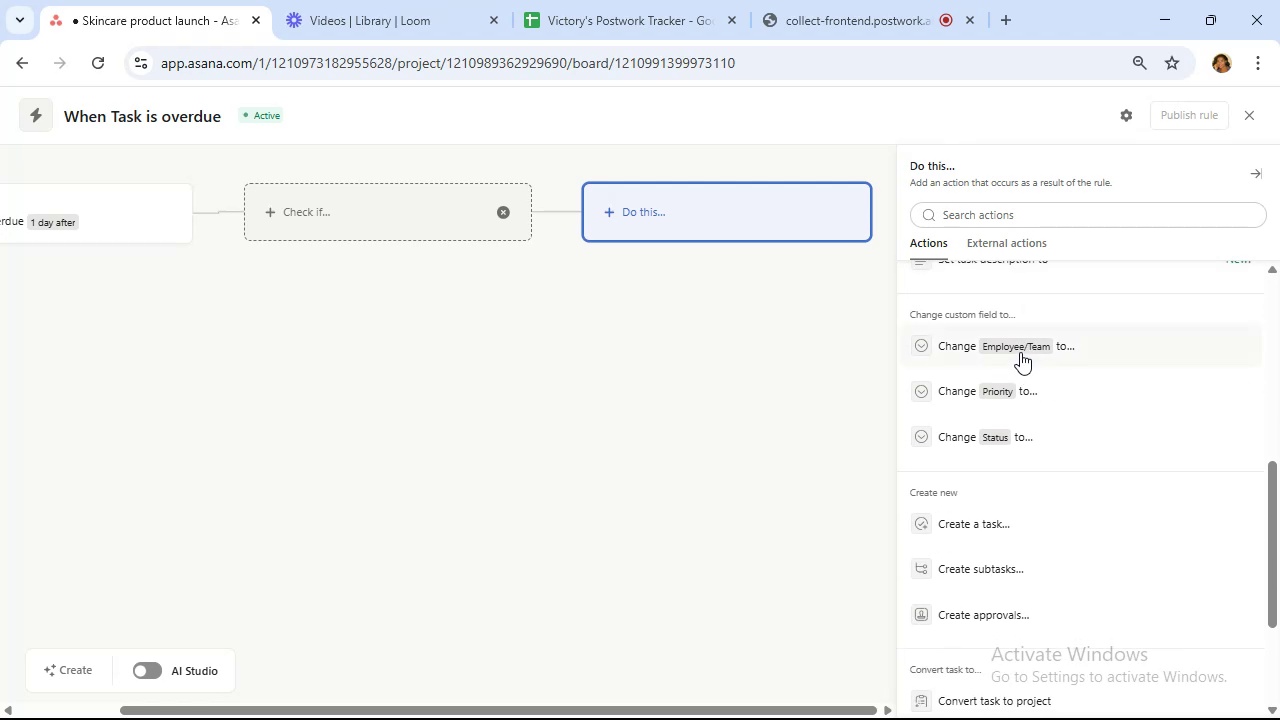 
left_click([1020, 352])
 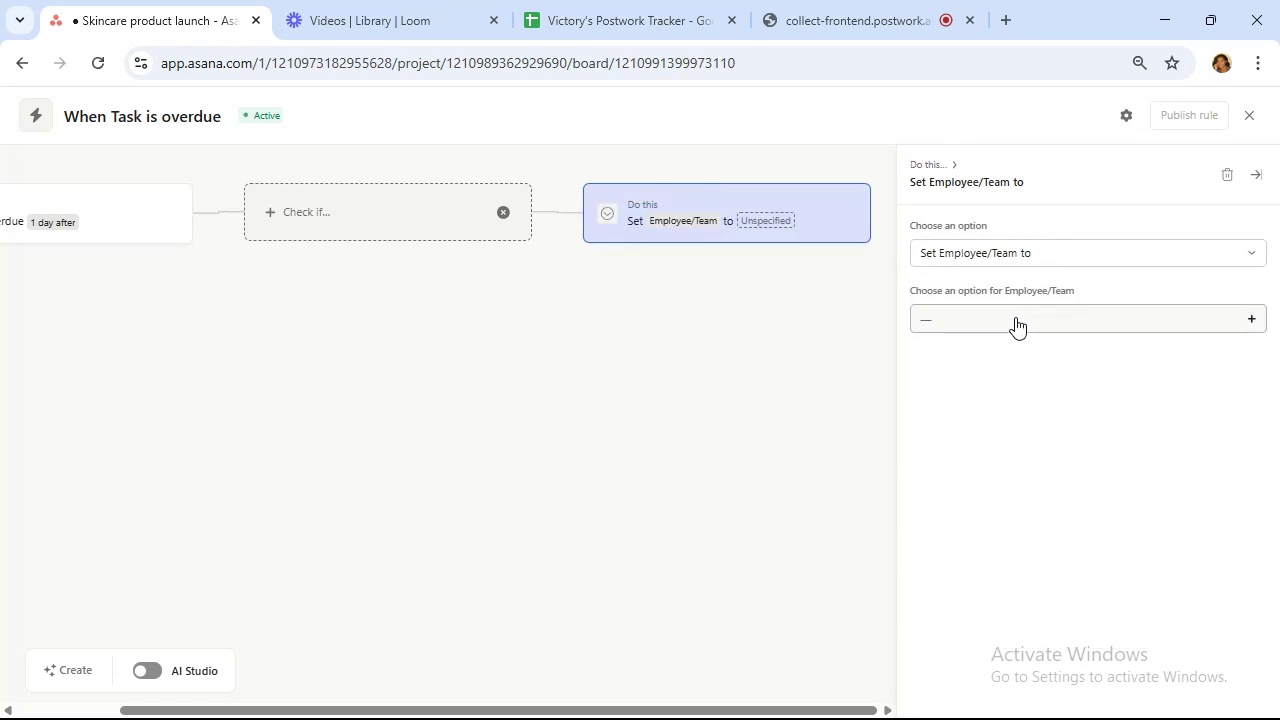 
wait(7.78)
 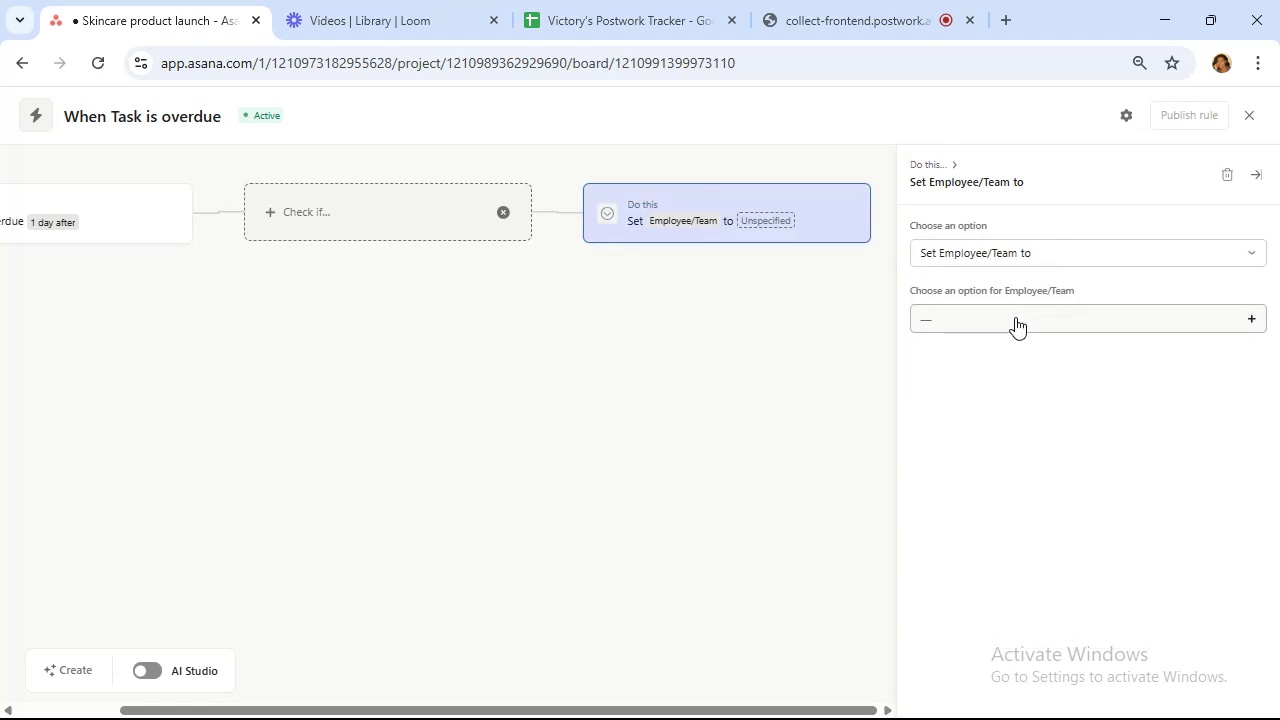 
left_click([414, 216])
 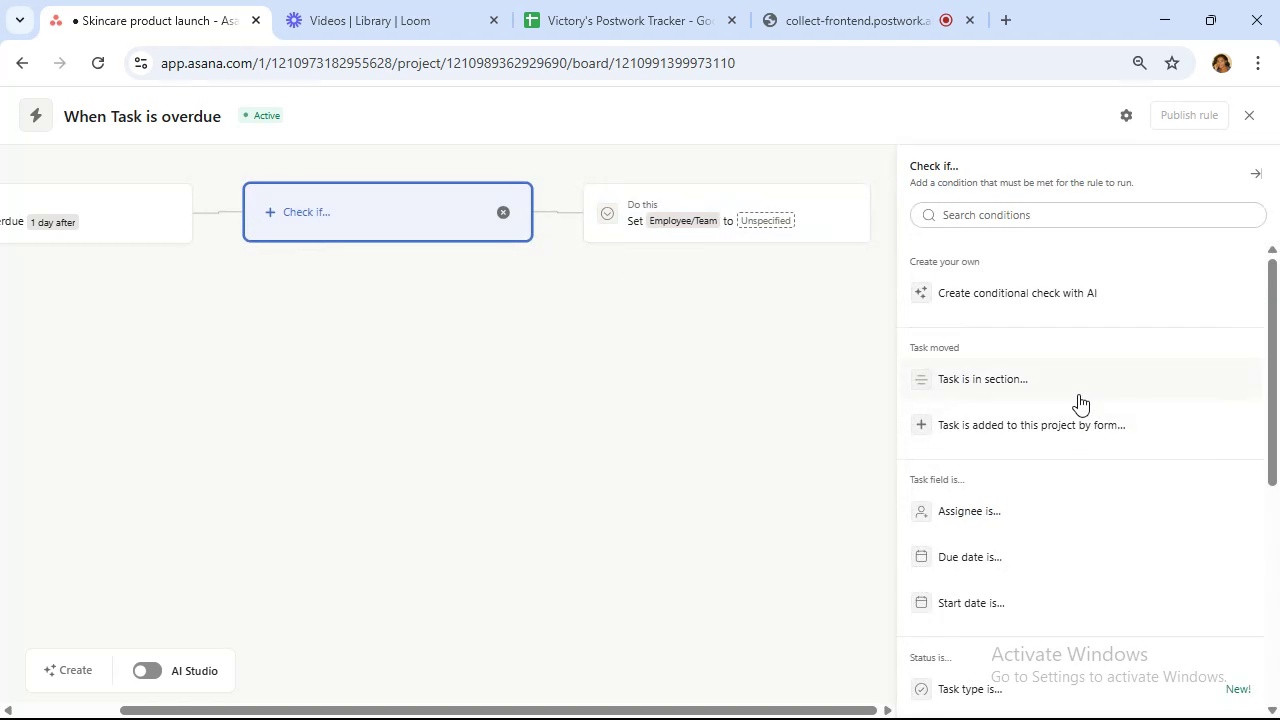 
left_click([1075, 390])
 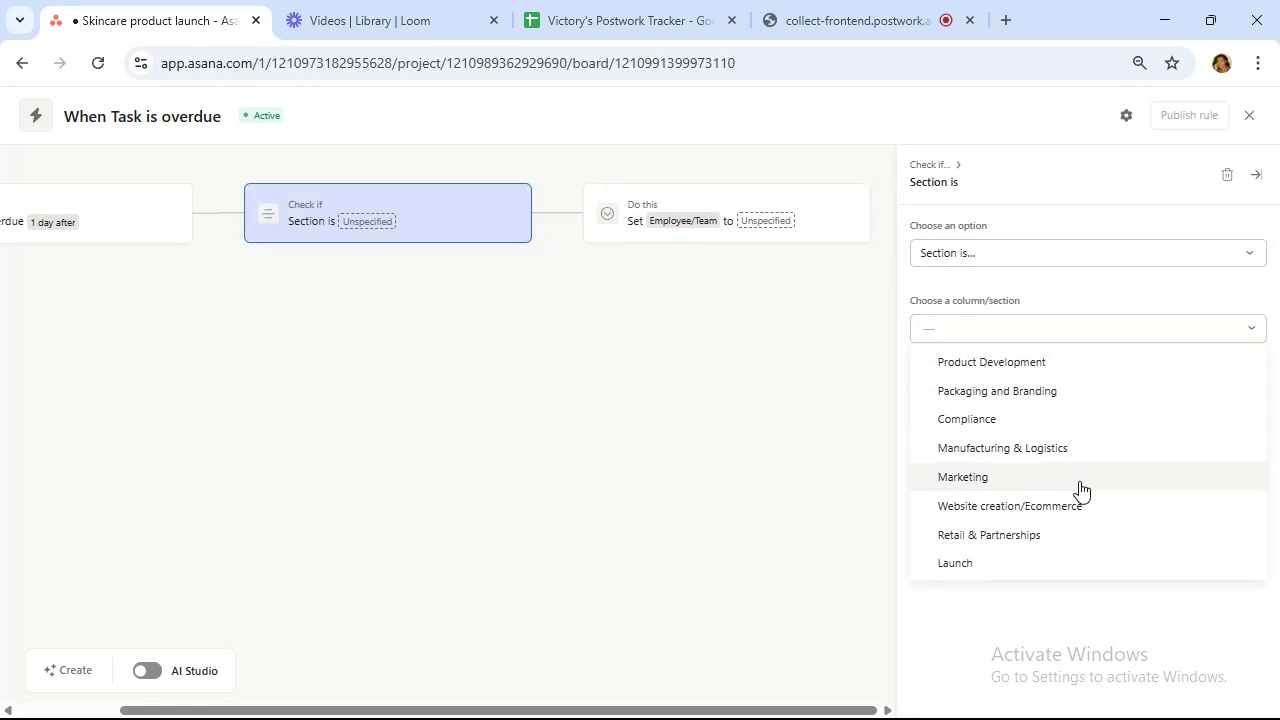 
wait(10.73)
 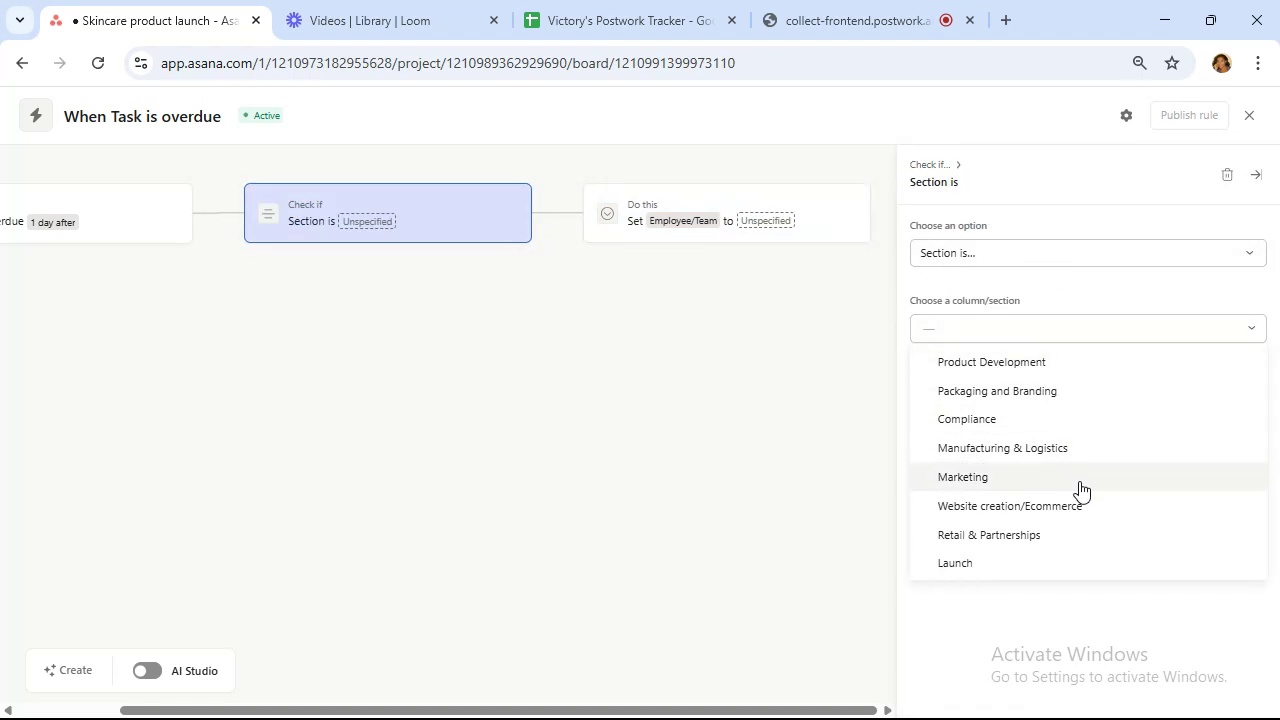 
mouse_move([847, 229])
 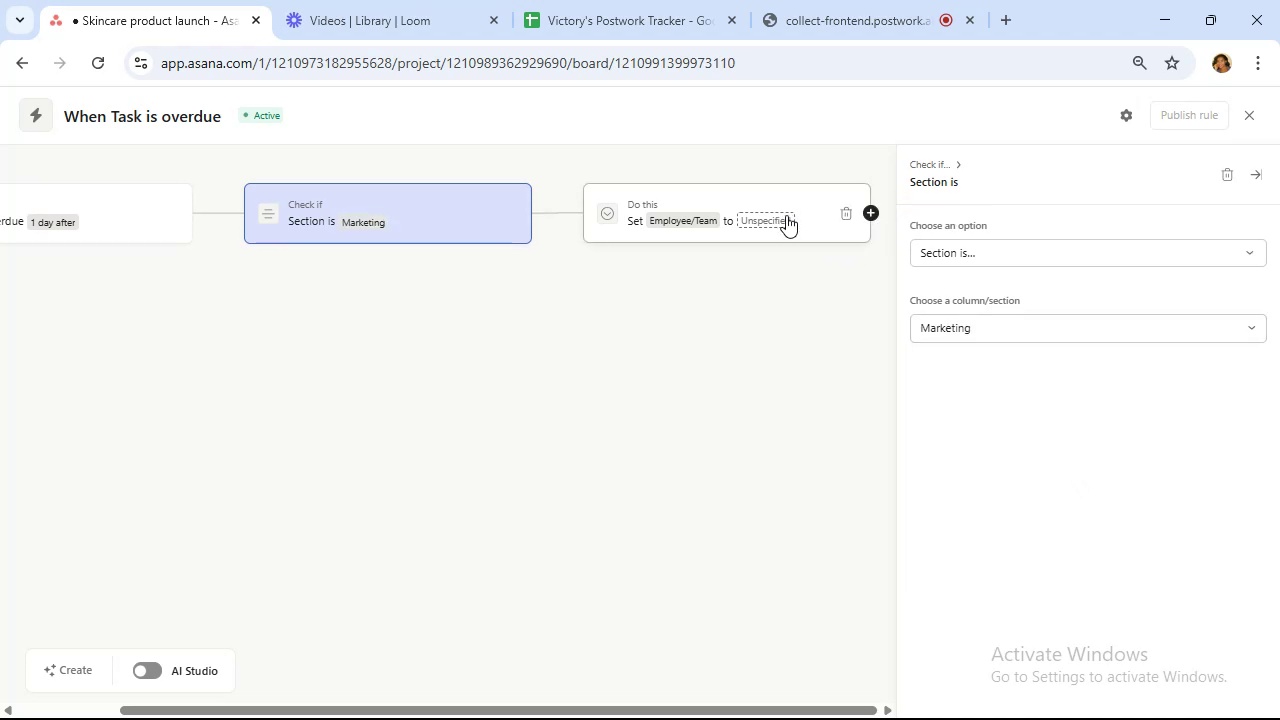 
left_click([787, 216])
 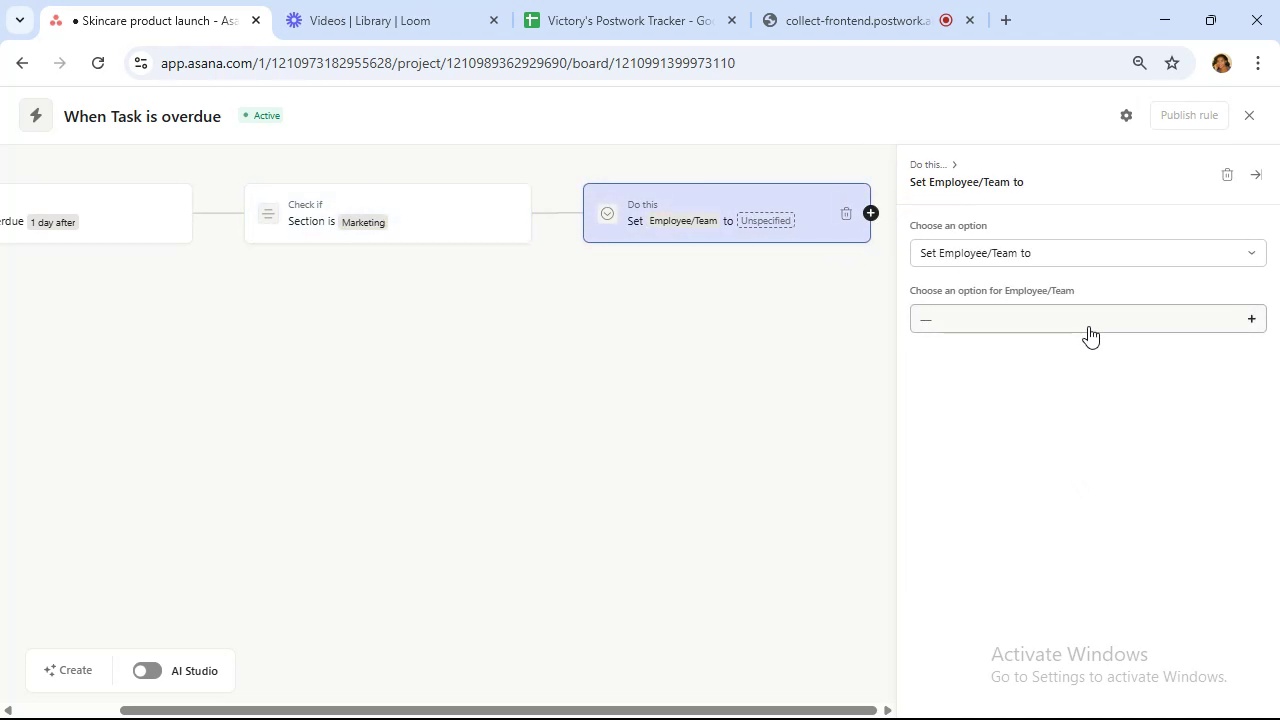 
left_click([1085, 323])
 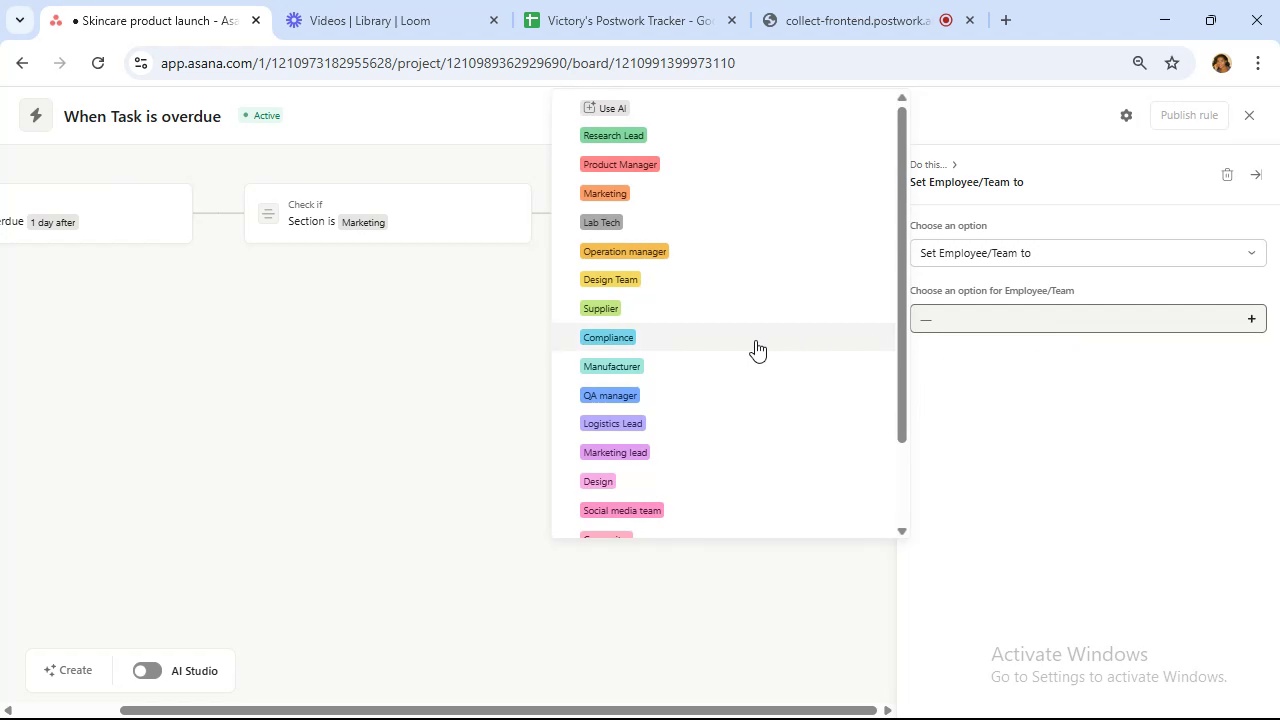 
left_click([746, 442])
 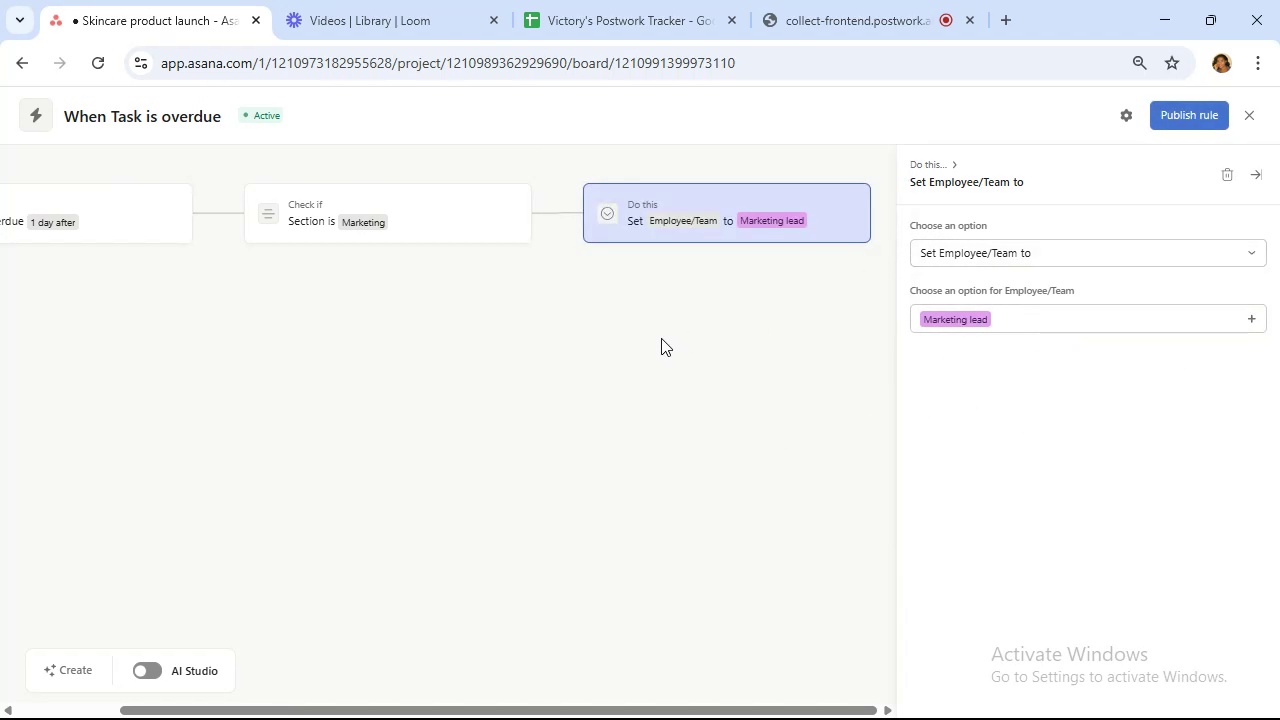 
wait(8.5)
 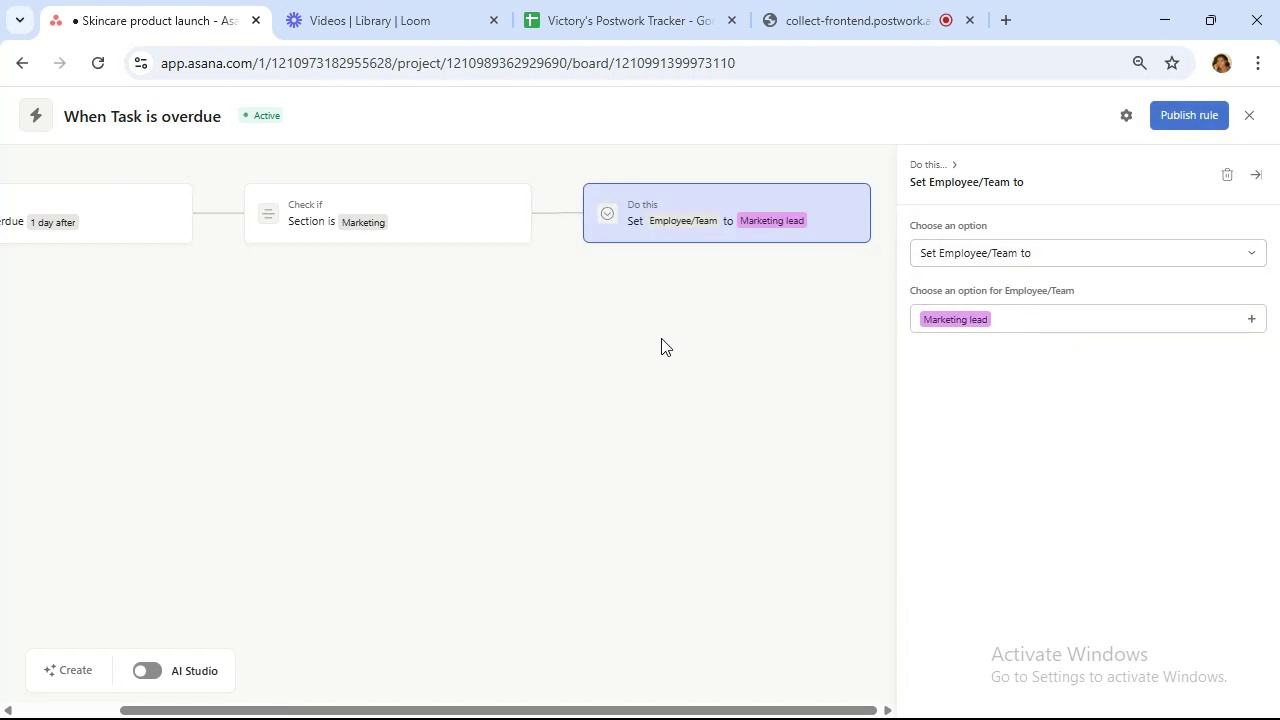 
left_click([63, 223])
 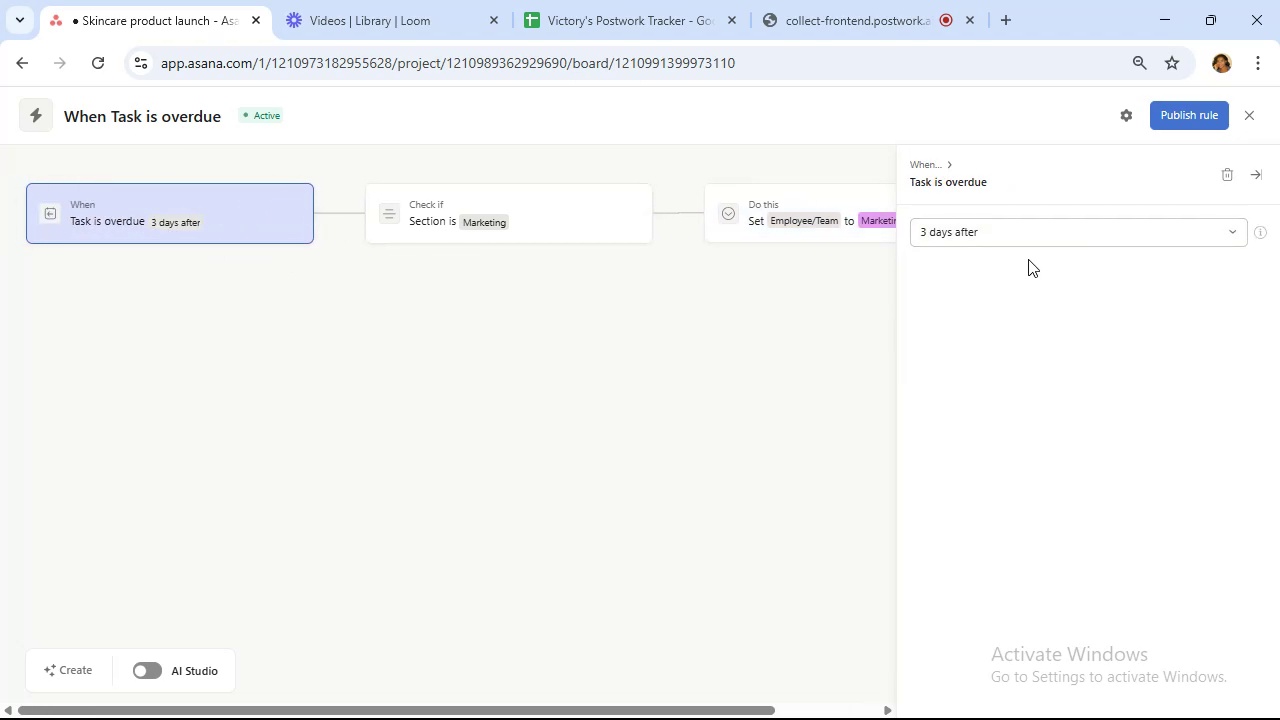 
wait(5.92)
 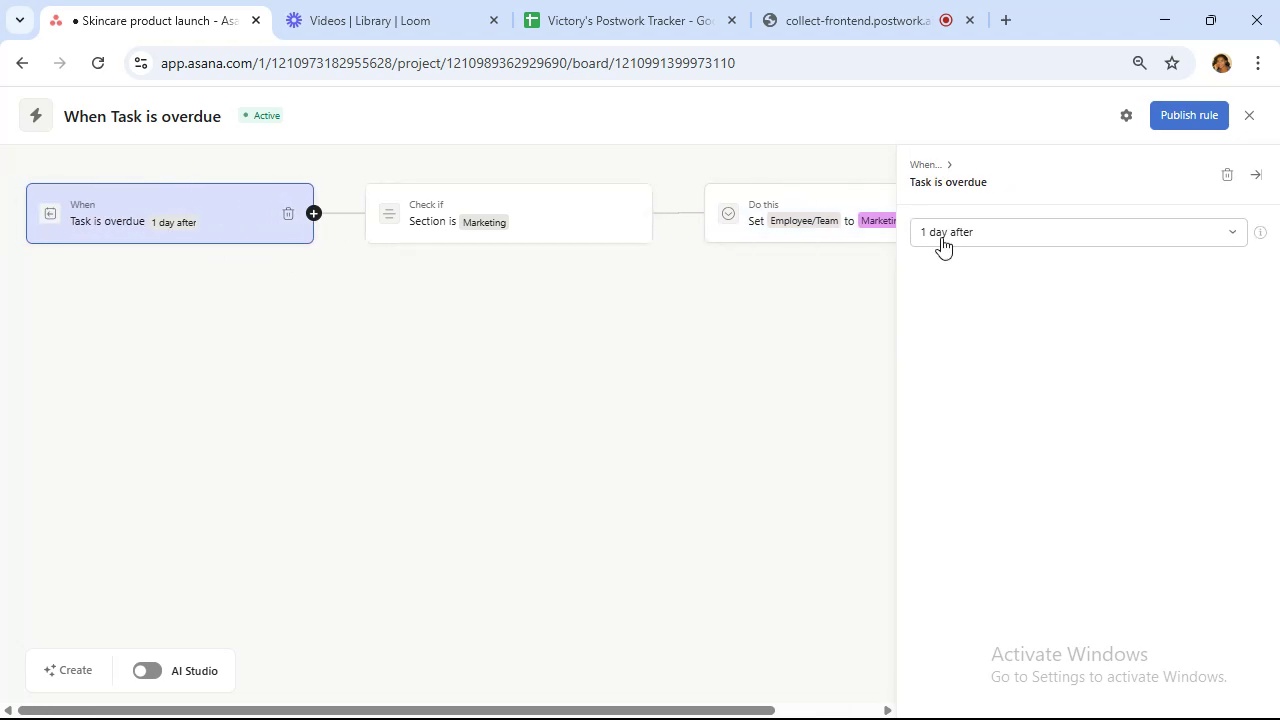 
left_click([1177, 113])
 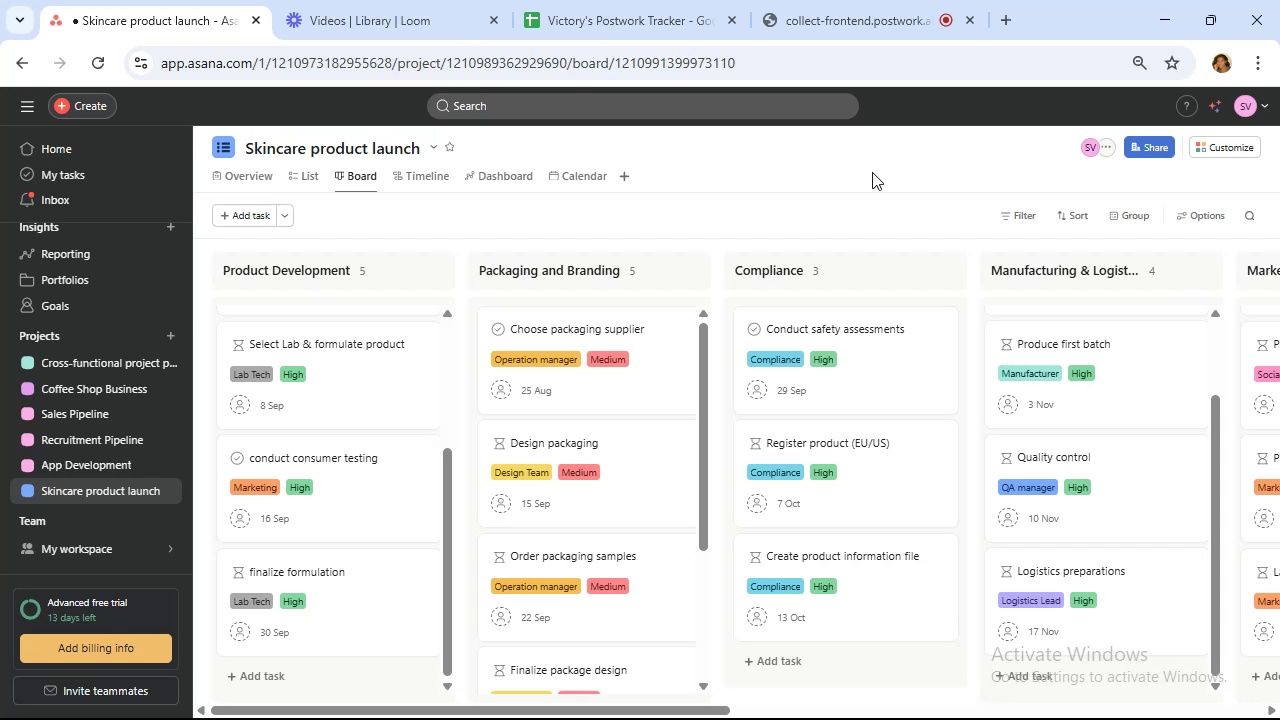 
wait(37.35)
 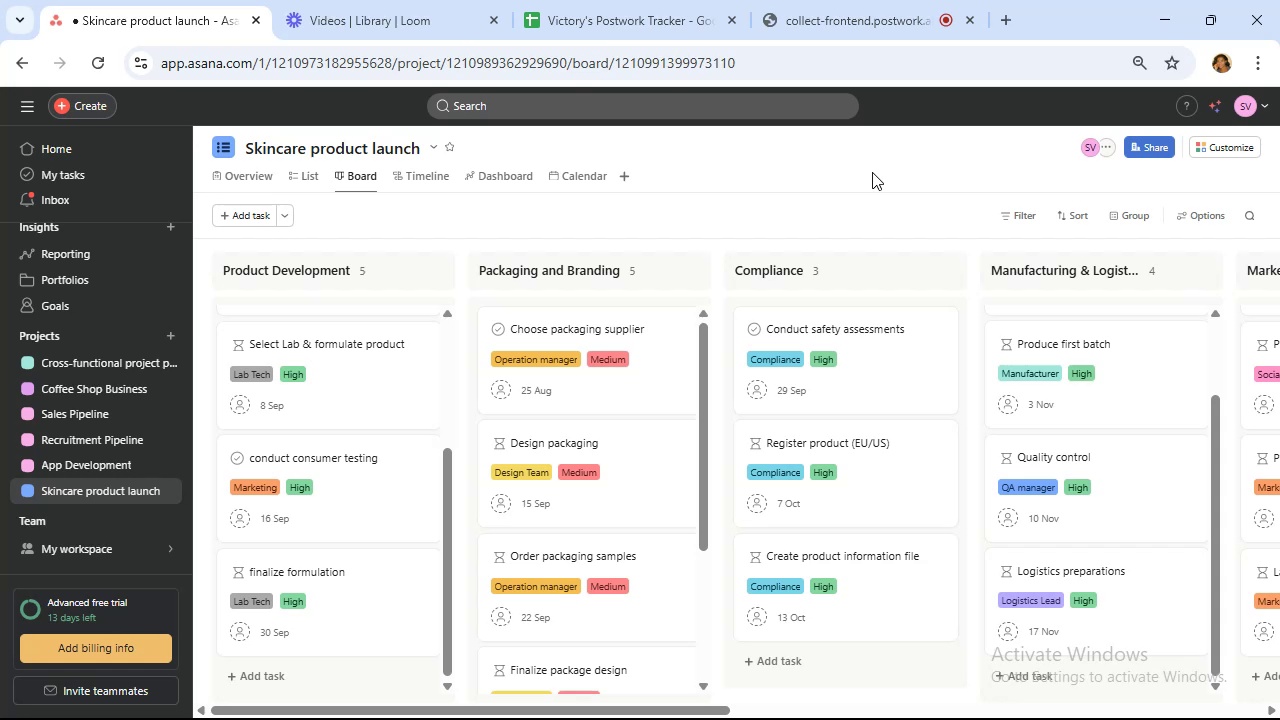 
left_click([1206, 153])
 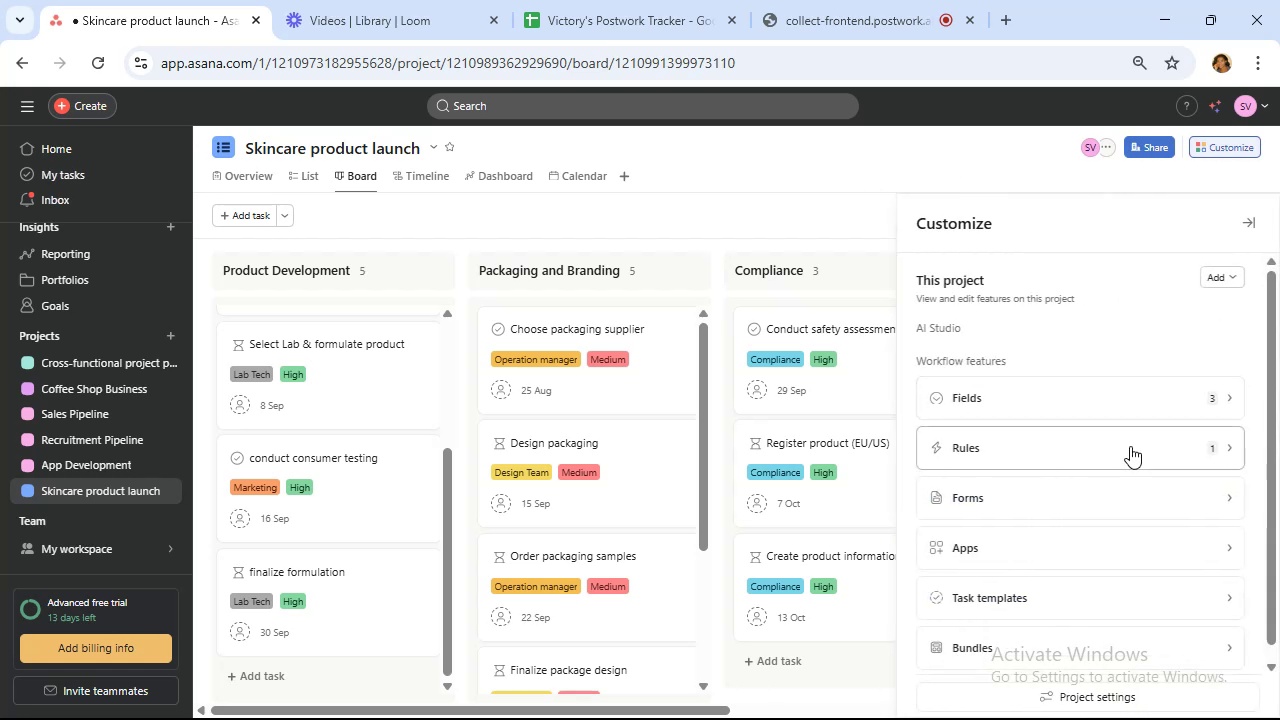 
left_click([1111, 408])
 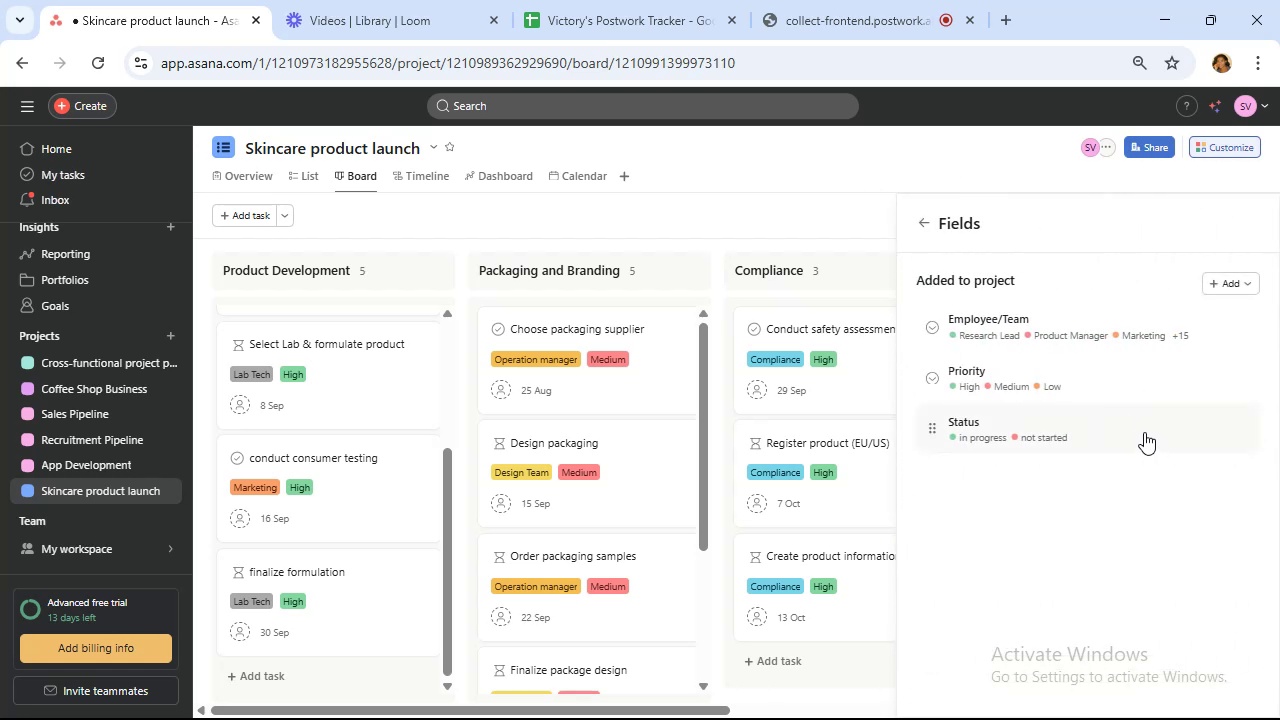 
left_click([1144, 432])
 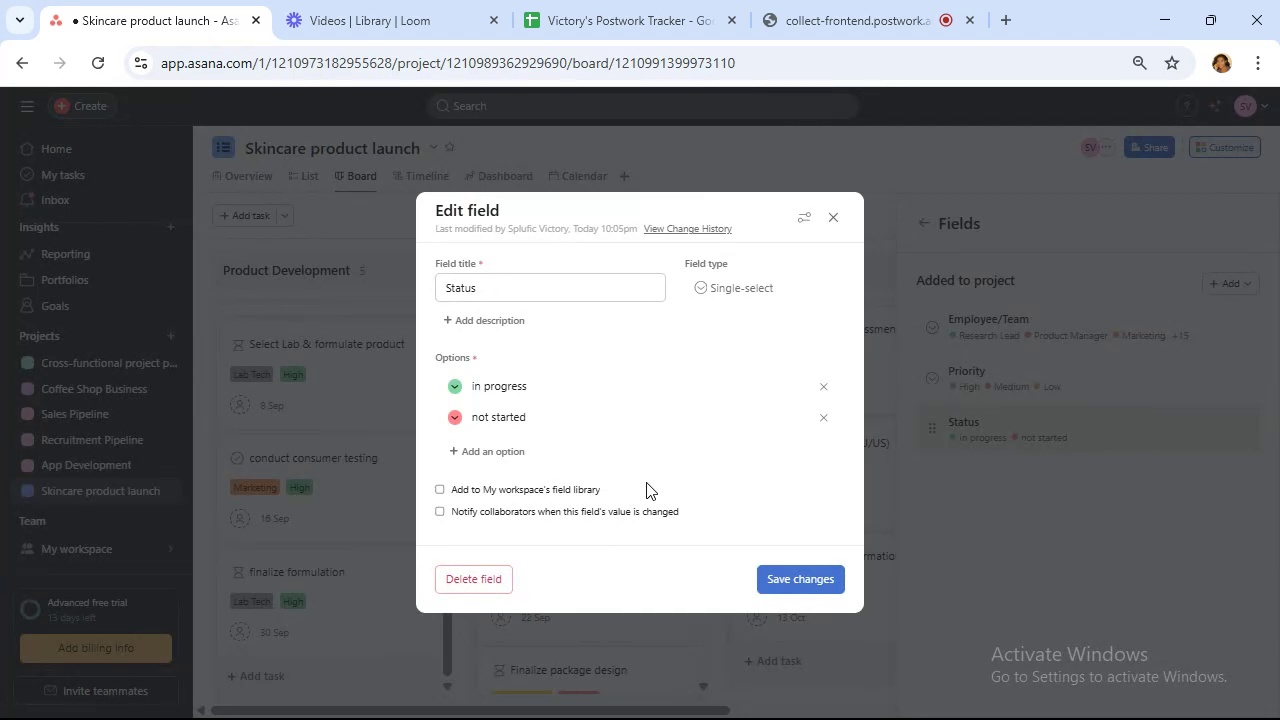 
left_click([502, 447])
 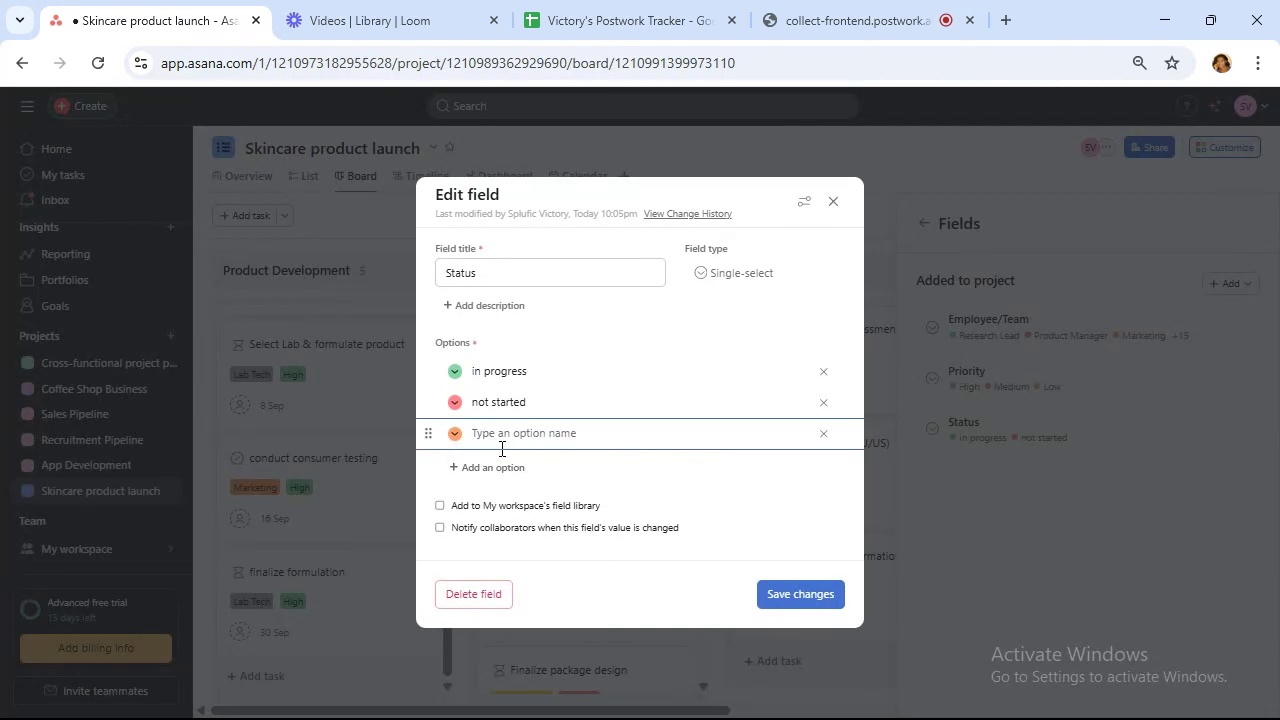 
type(ready for review)
 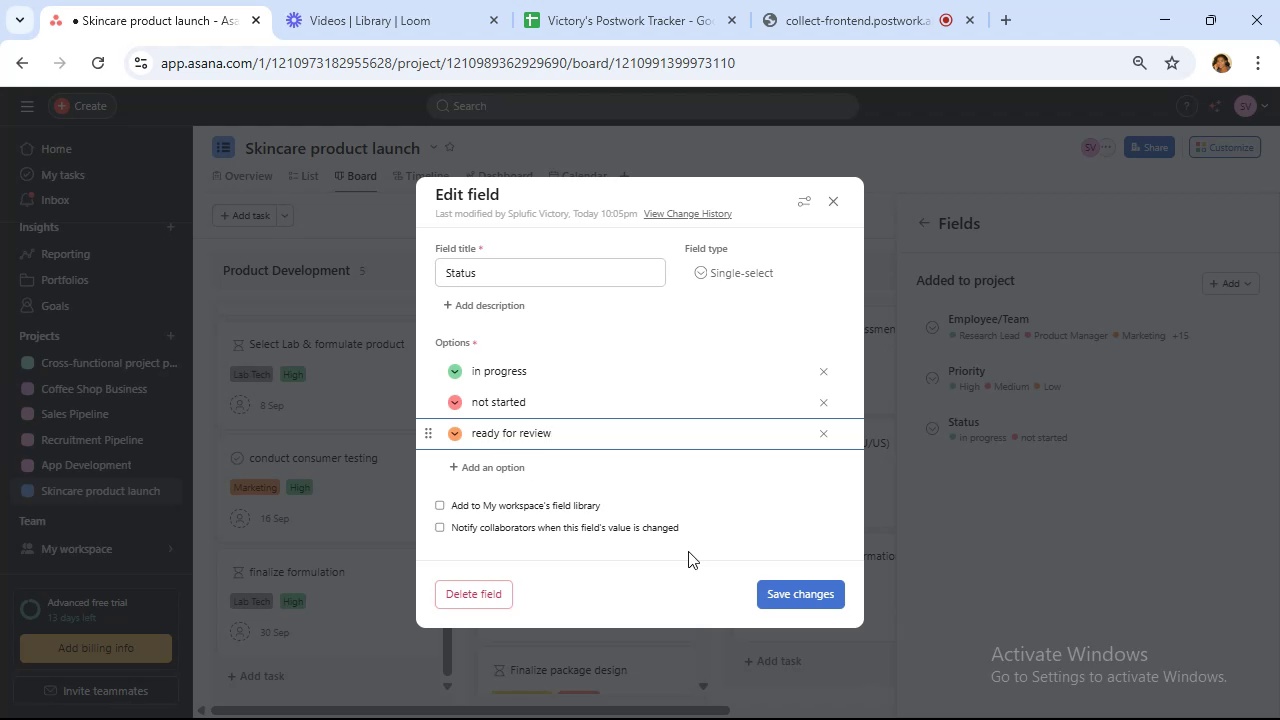 
left_click([776, 595])
 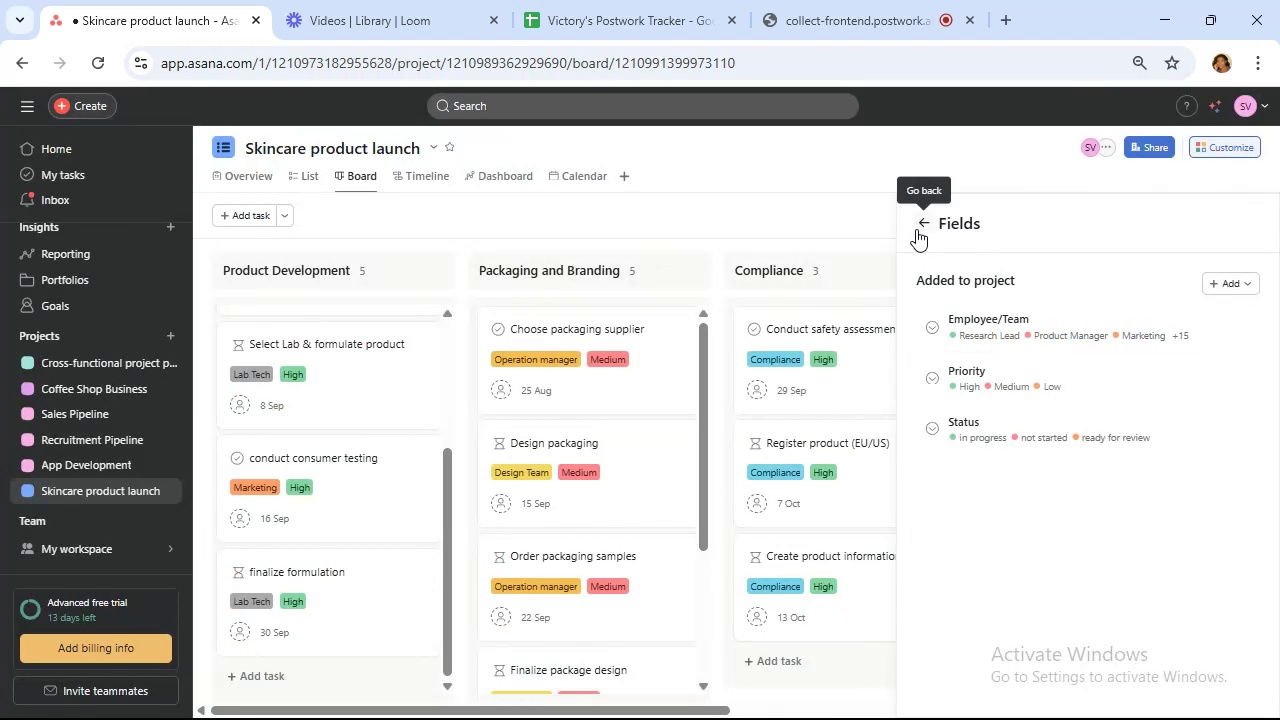 
left_click([928, 233])
 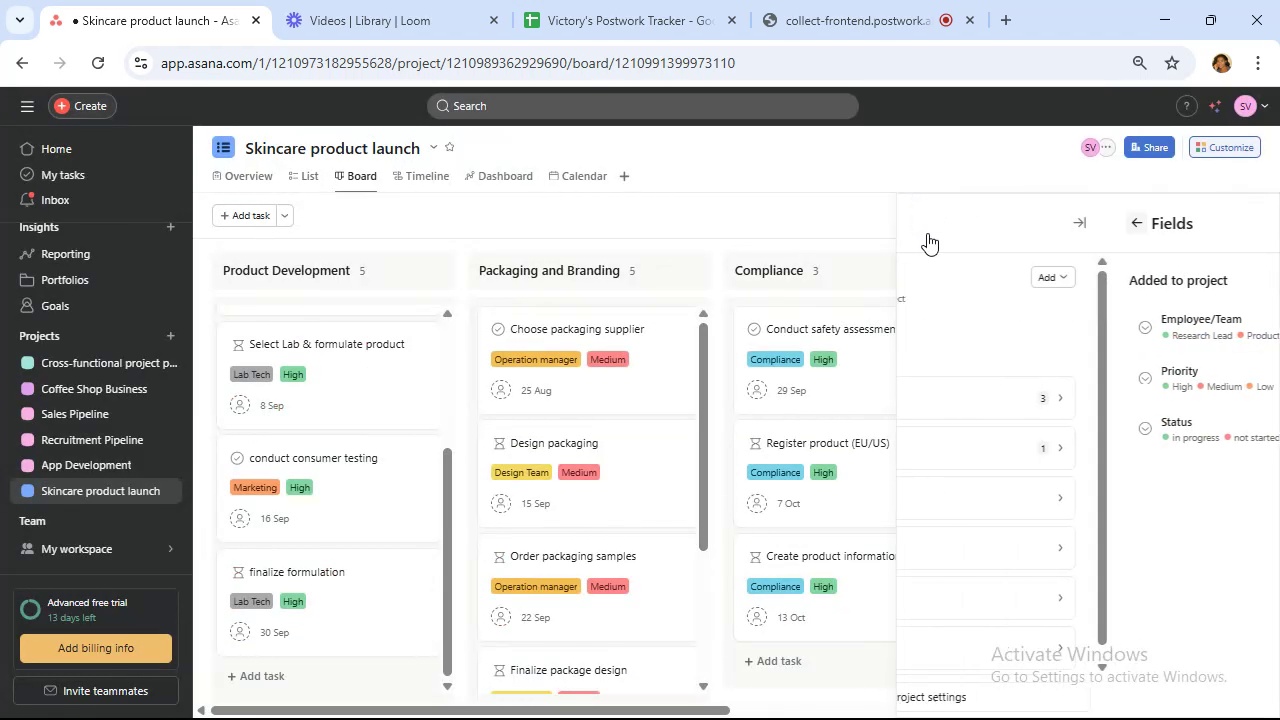 
mouse_move([945, 271])
 